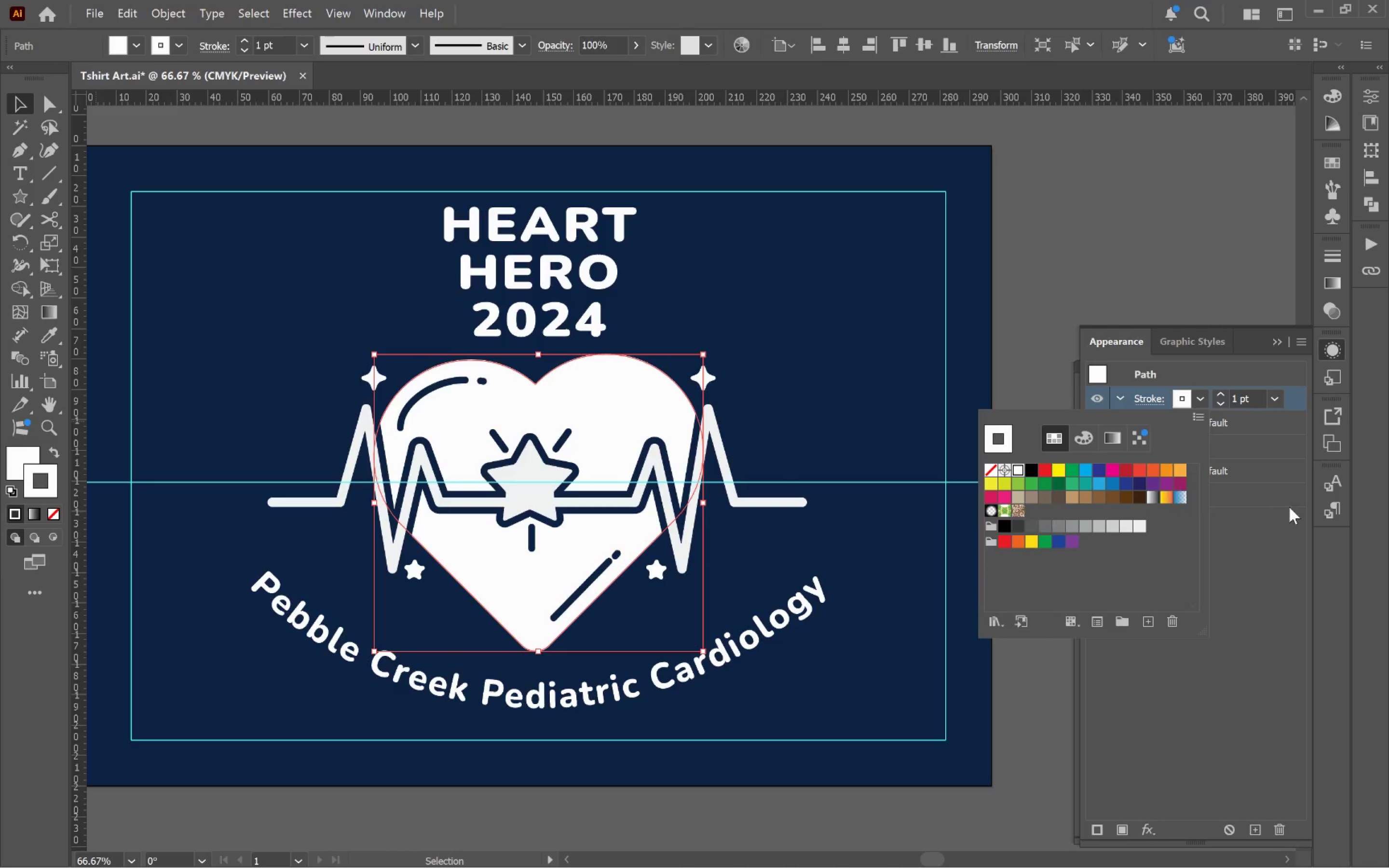 
left_click([1291, 506])
 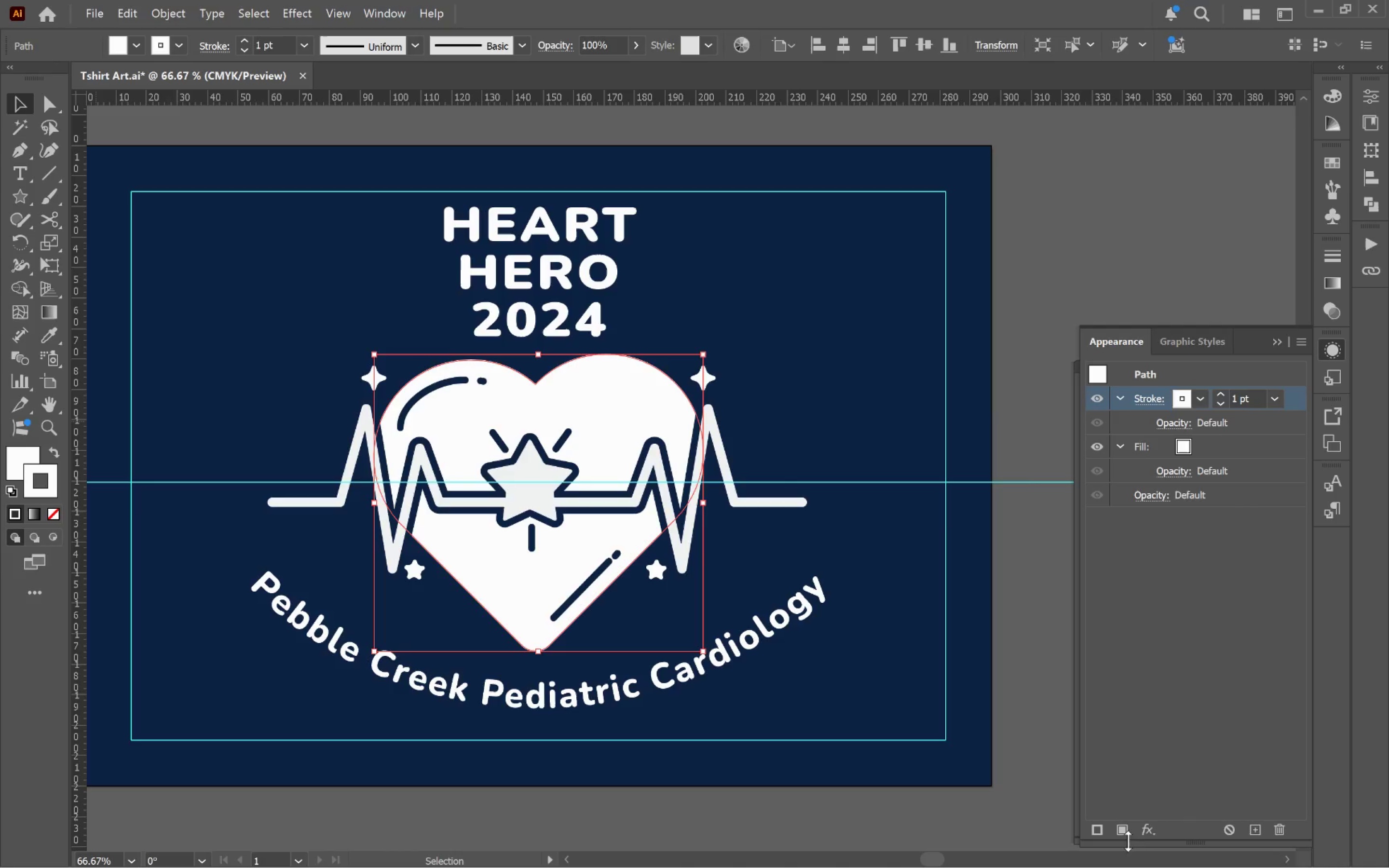 
left_click([1143, 828])
 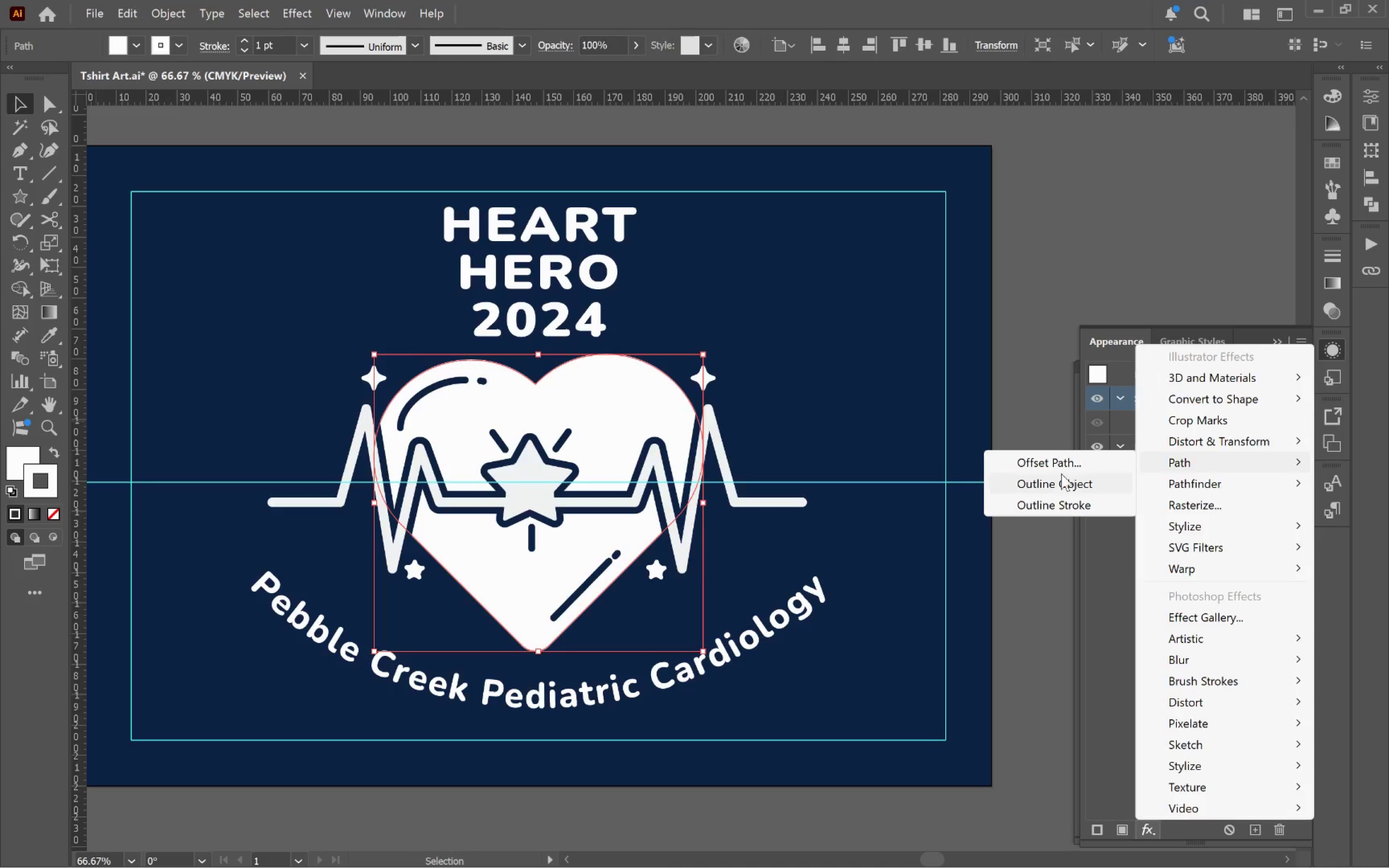 
left_click([1045, 468])
 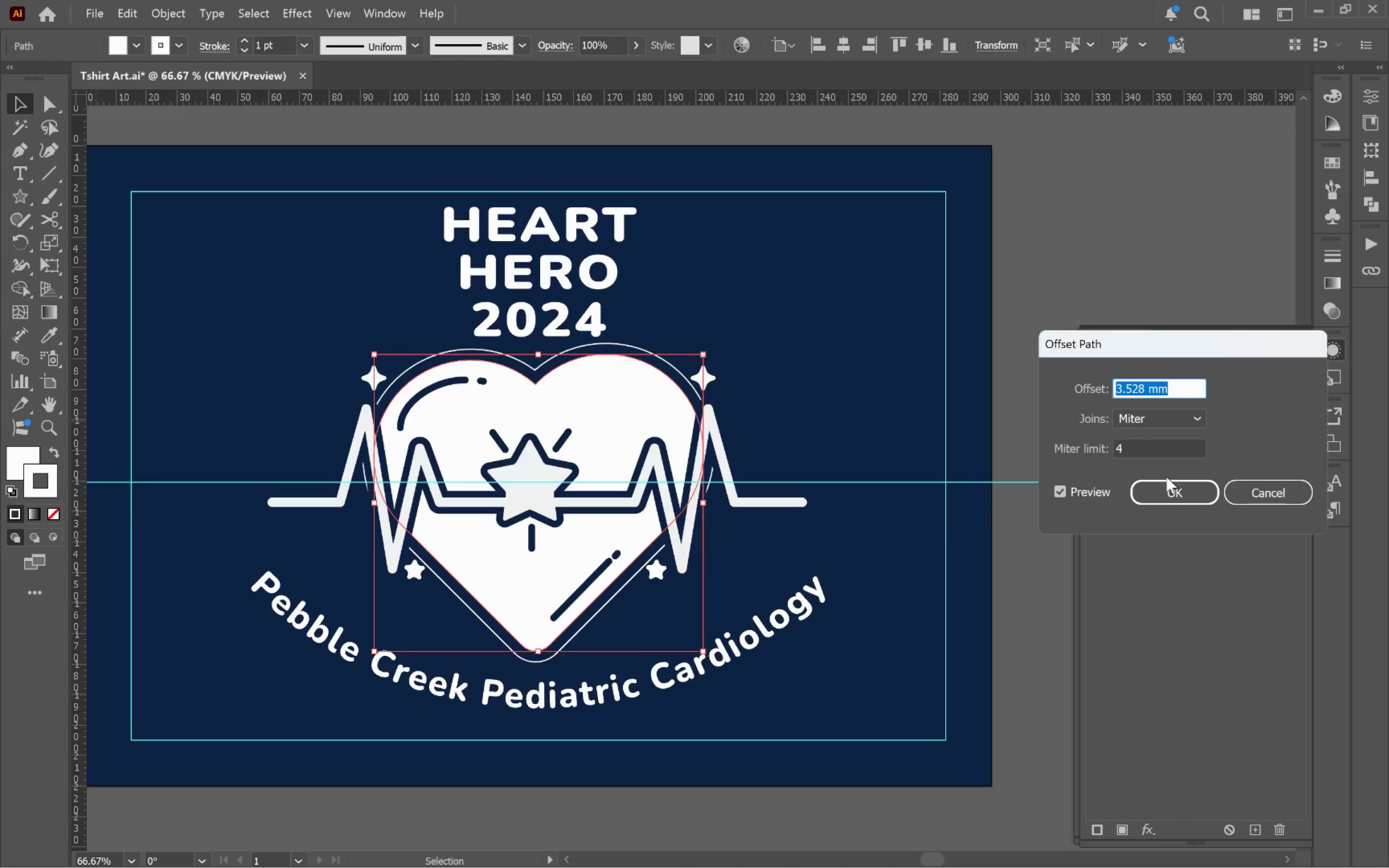 
wait(5.09)
 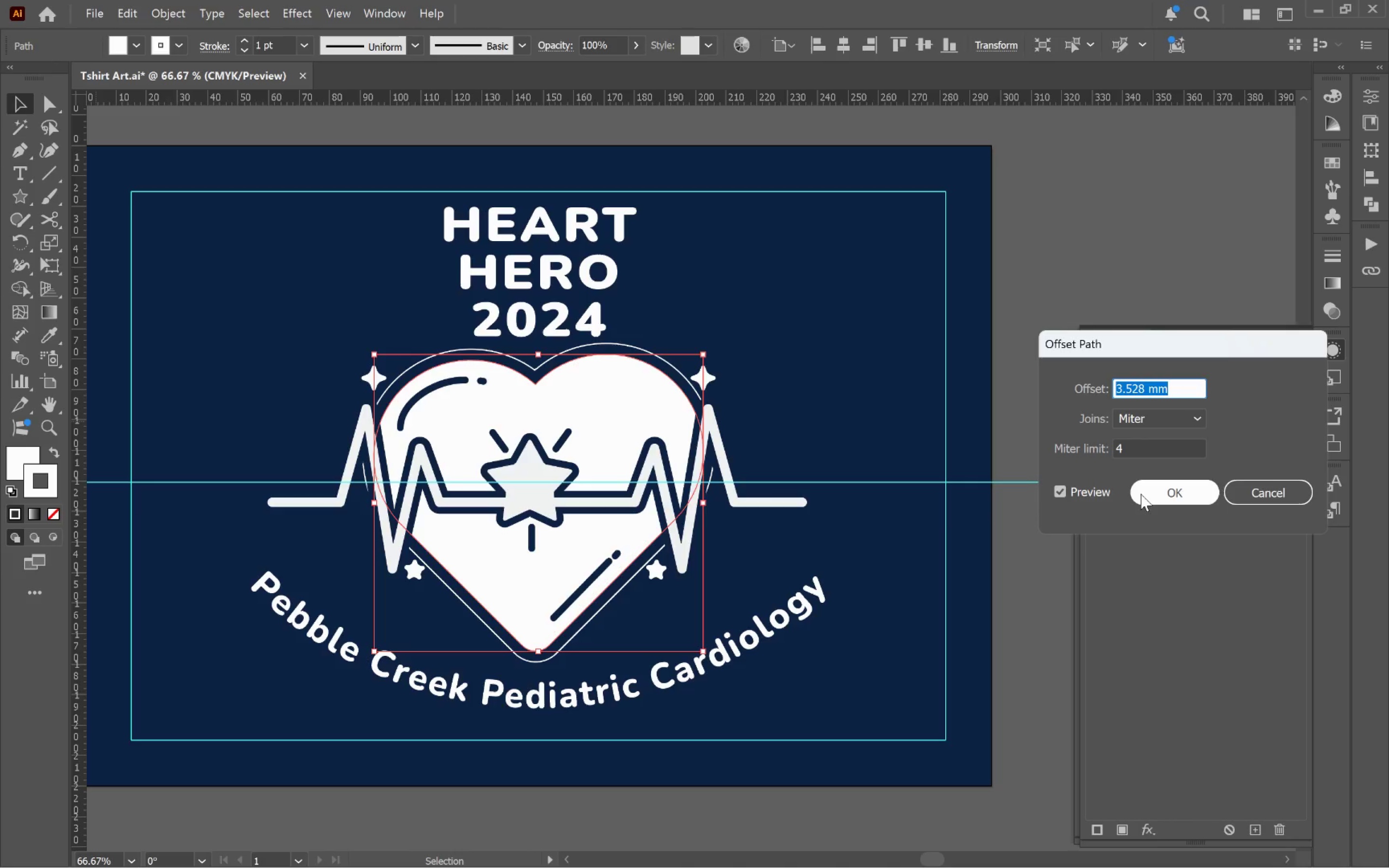 
left_click([1186, 389])
 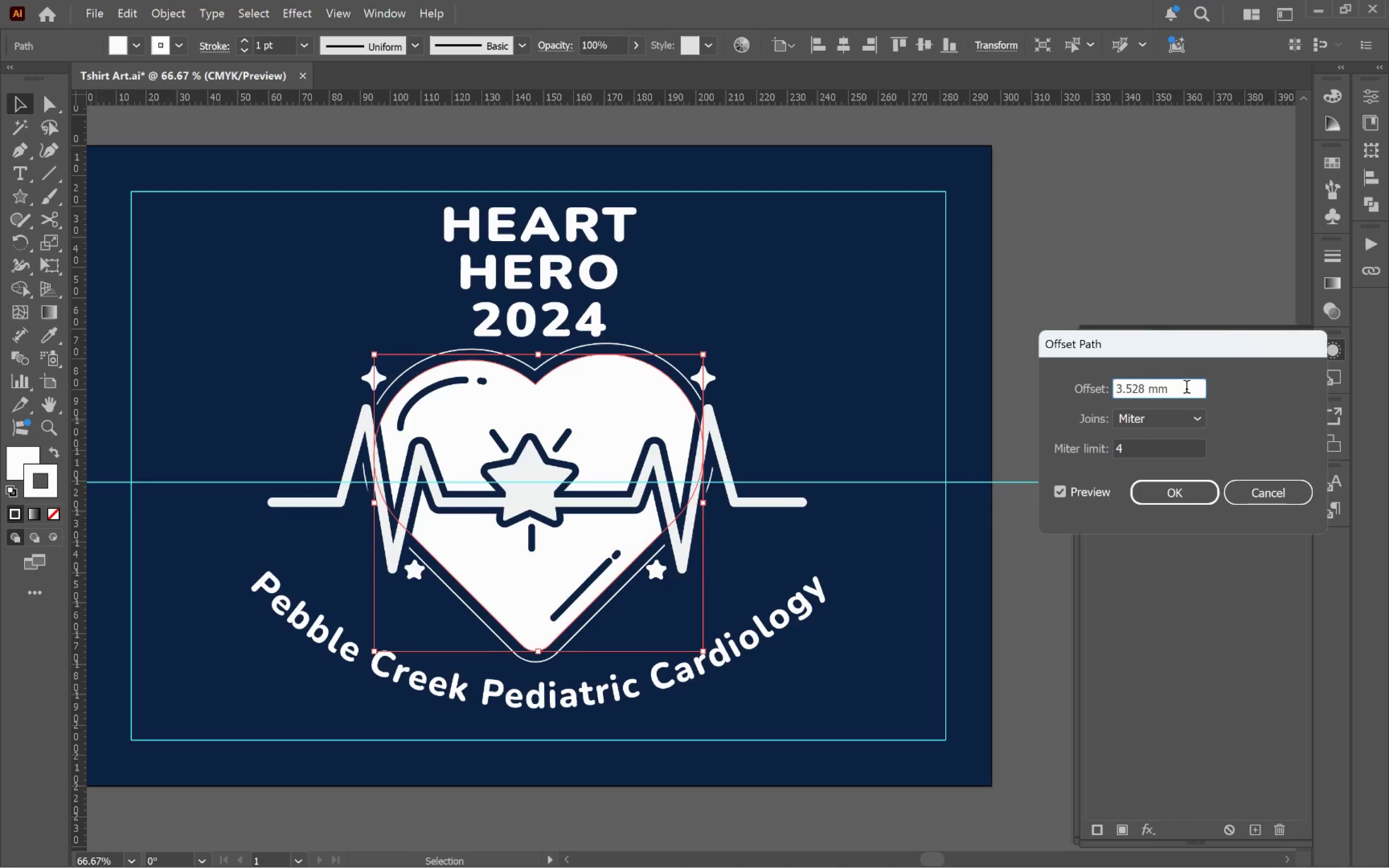 
scroll: coordinate [1186, 389], scroll_direction: down, amount: 1.0
 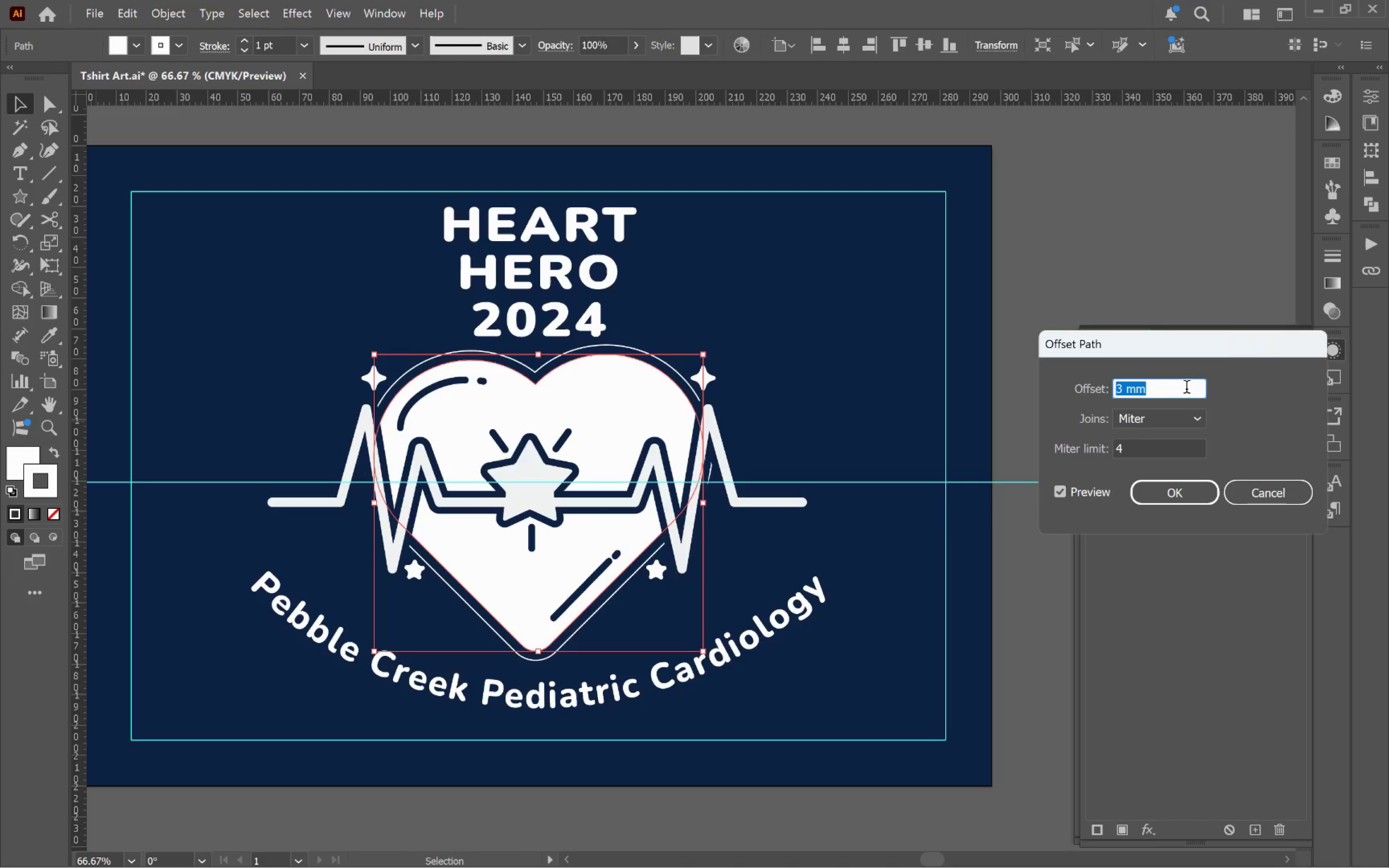 
scroll: coordinate [1186, 389], scroll_direction: none, amount: 0.0
 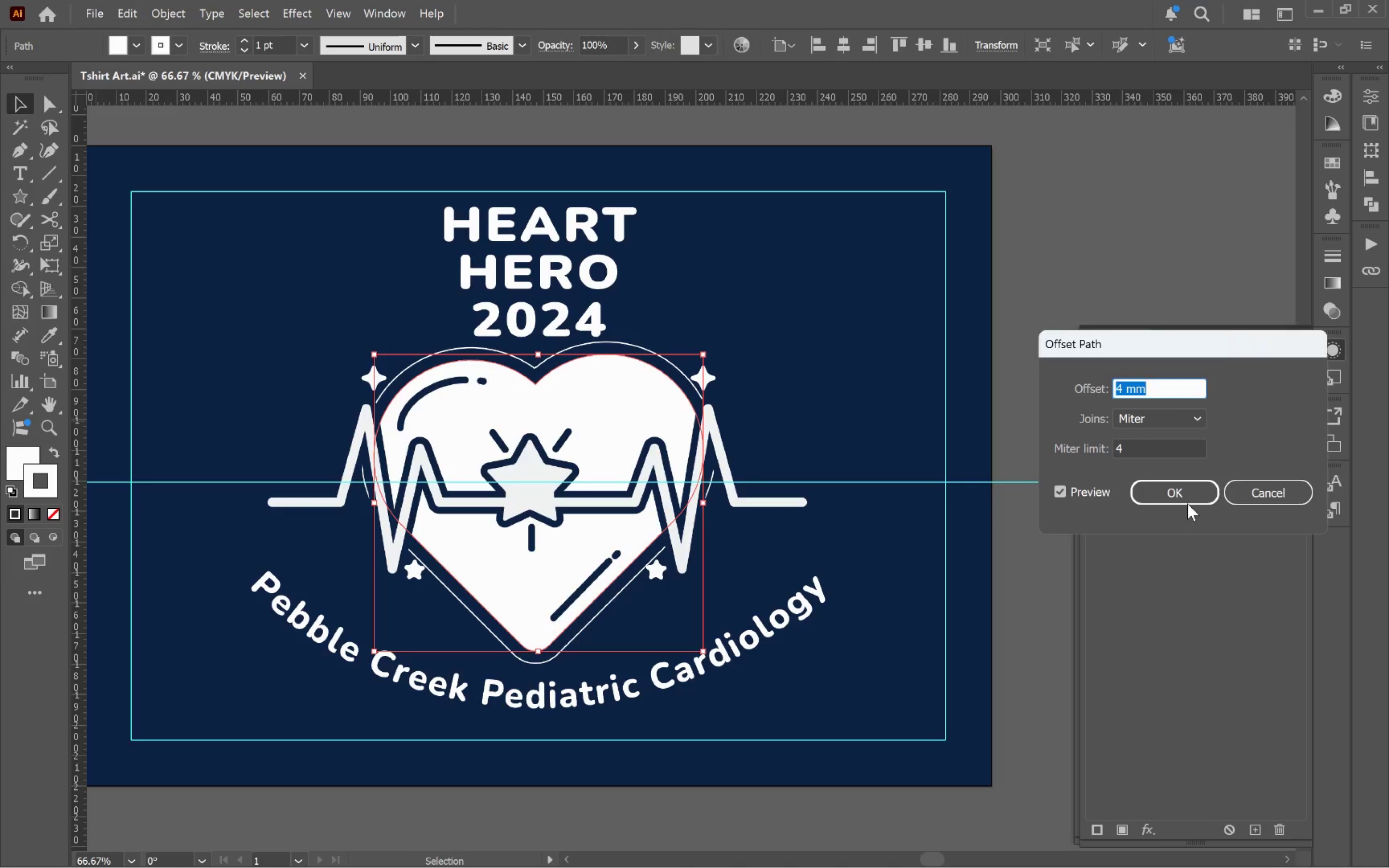 
left_click([1187, 499])
 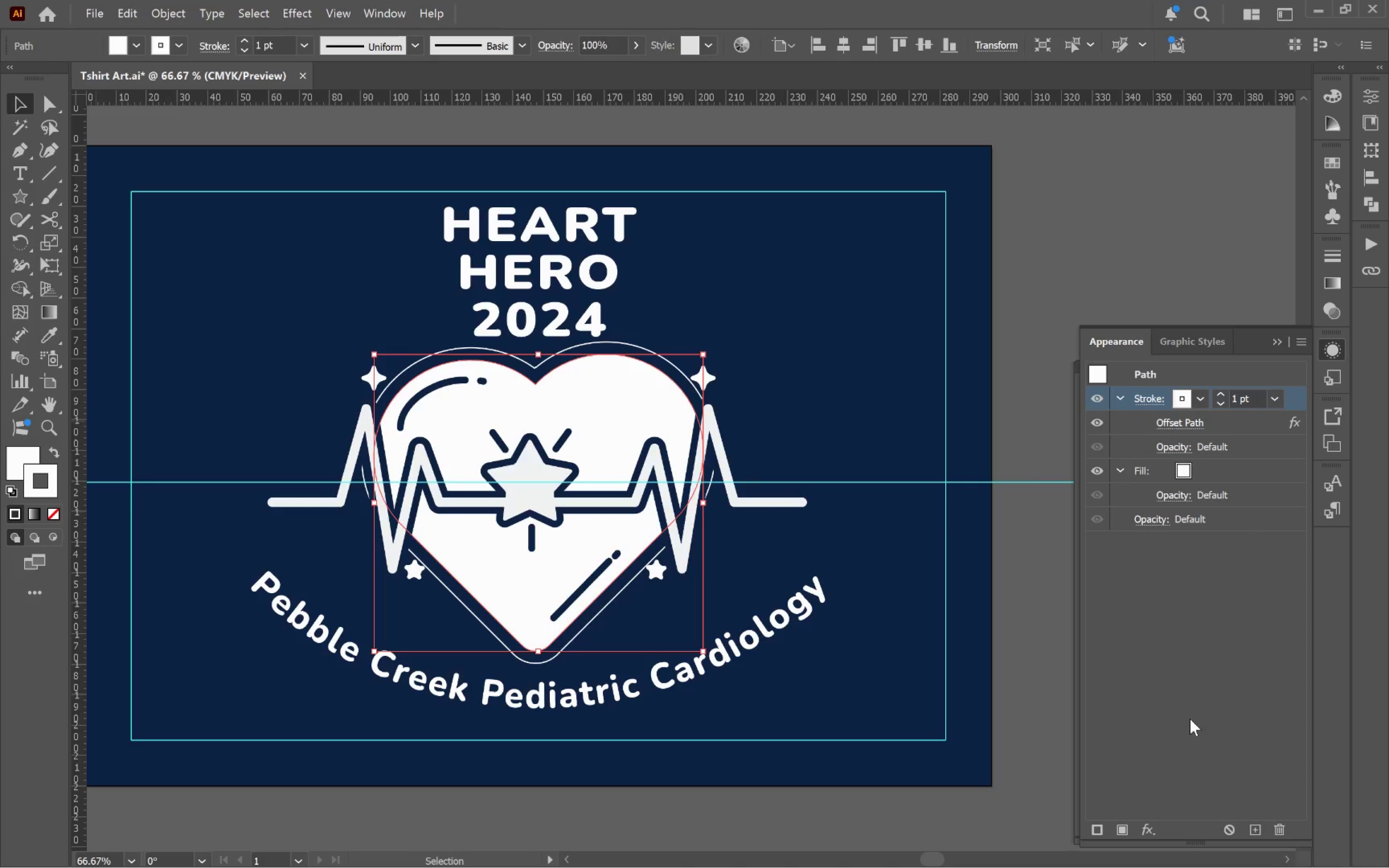 
left_click([1096, 827])
 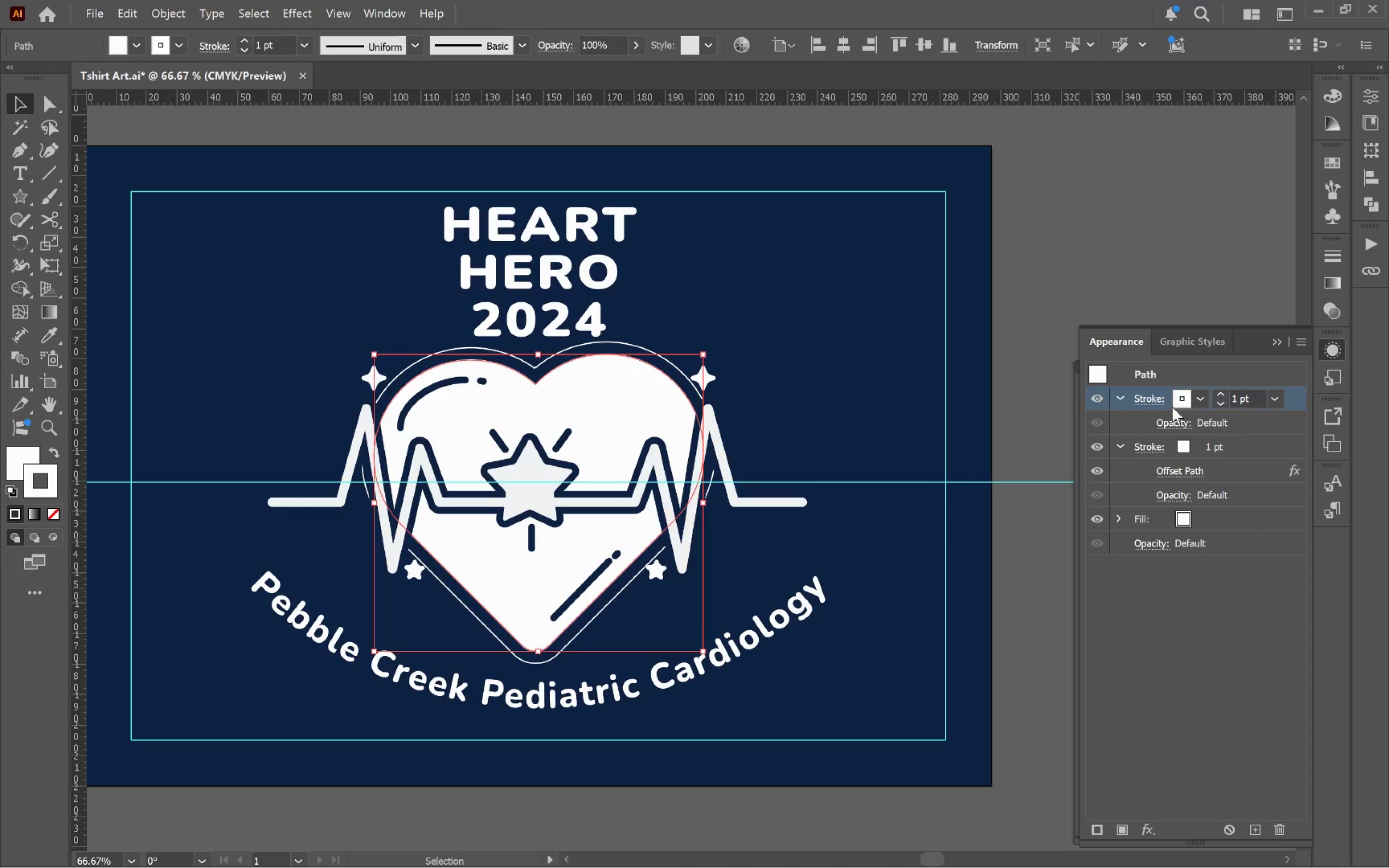 
left_click([1143, 829])
 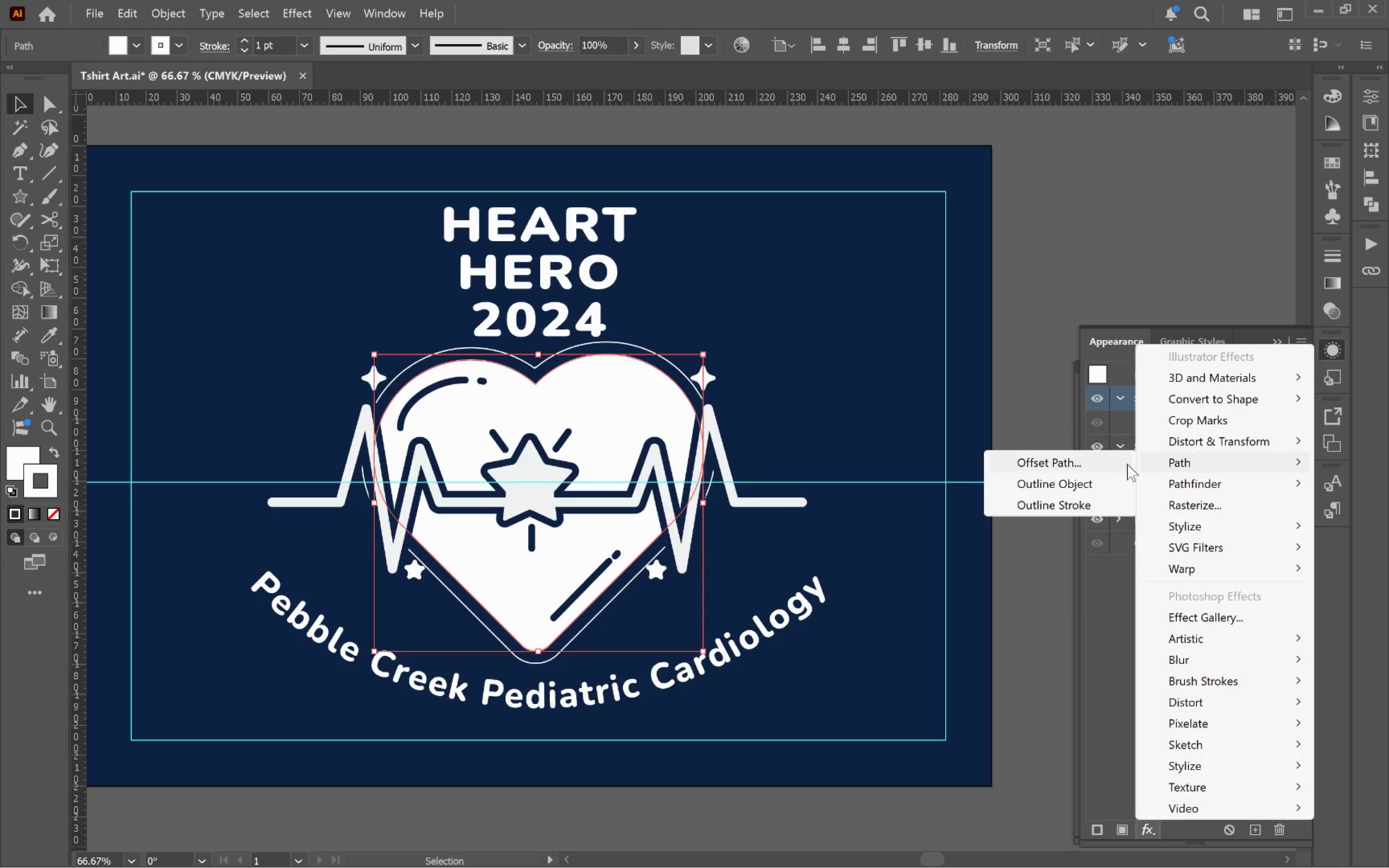 
left_click([1078, 469])
 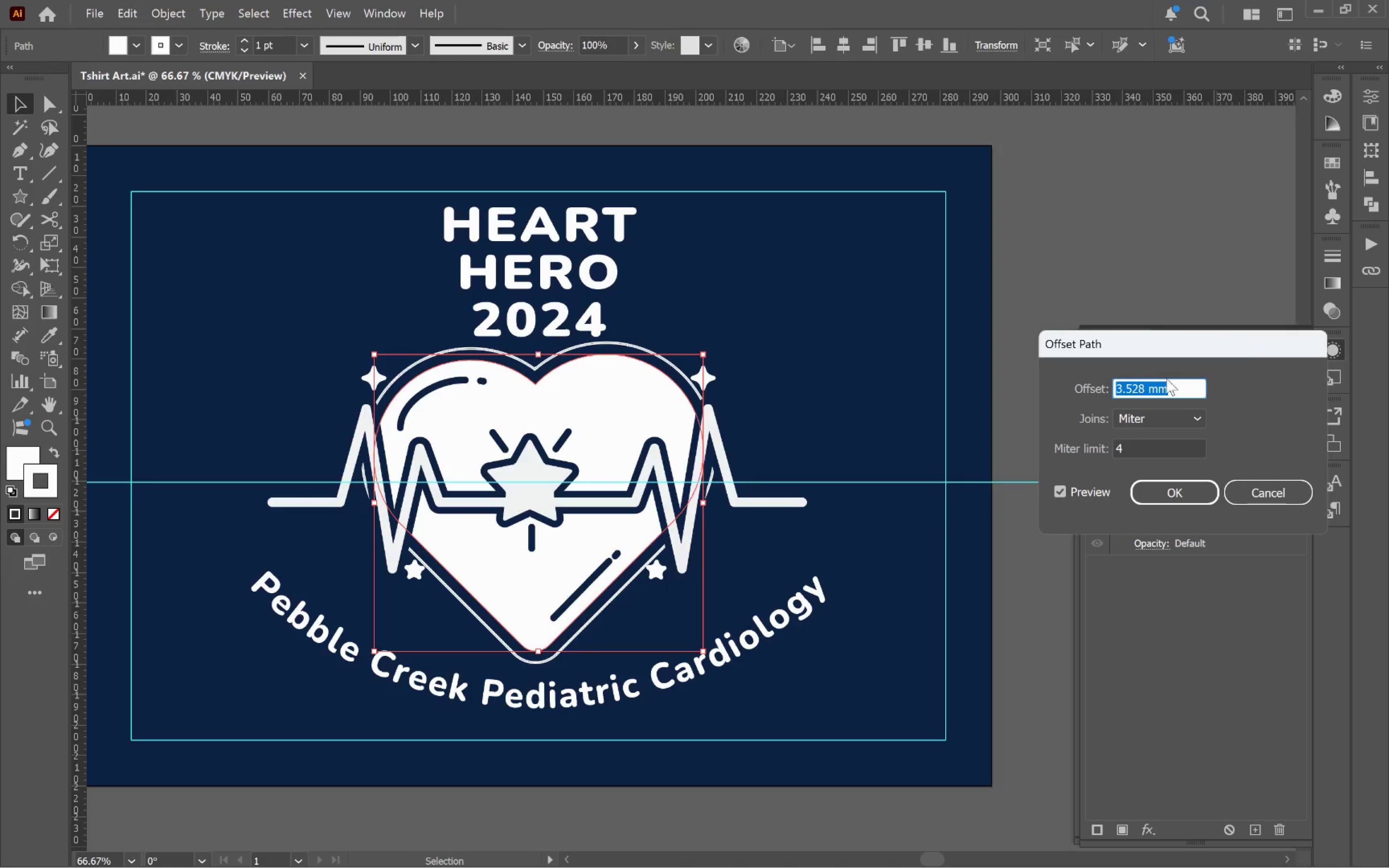 
left_click([1181, 385])
 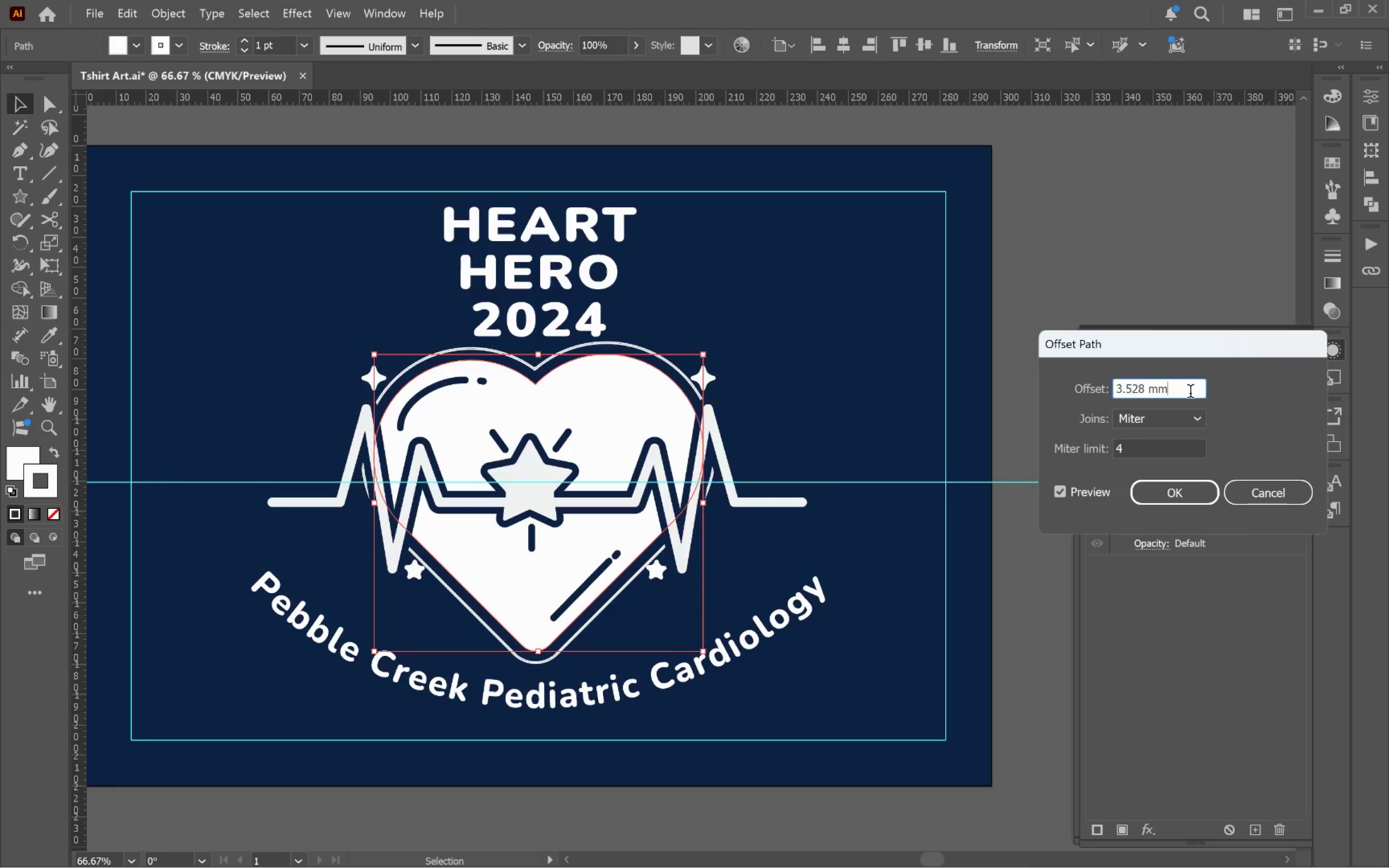 
scroll: coordinate [1190, 393], scroll_direction: down, amount: 7.0
 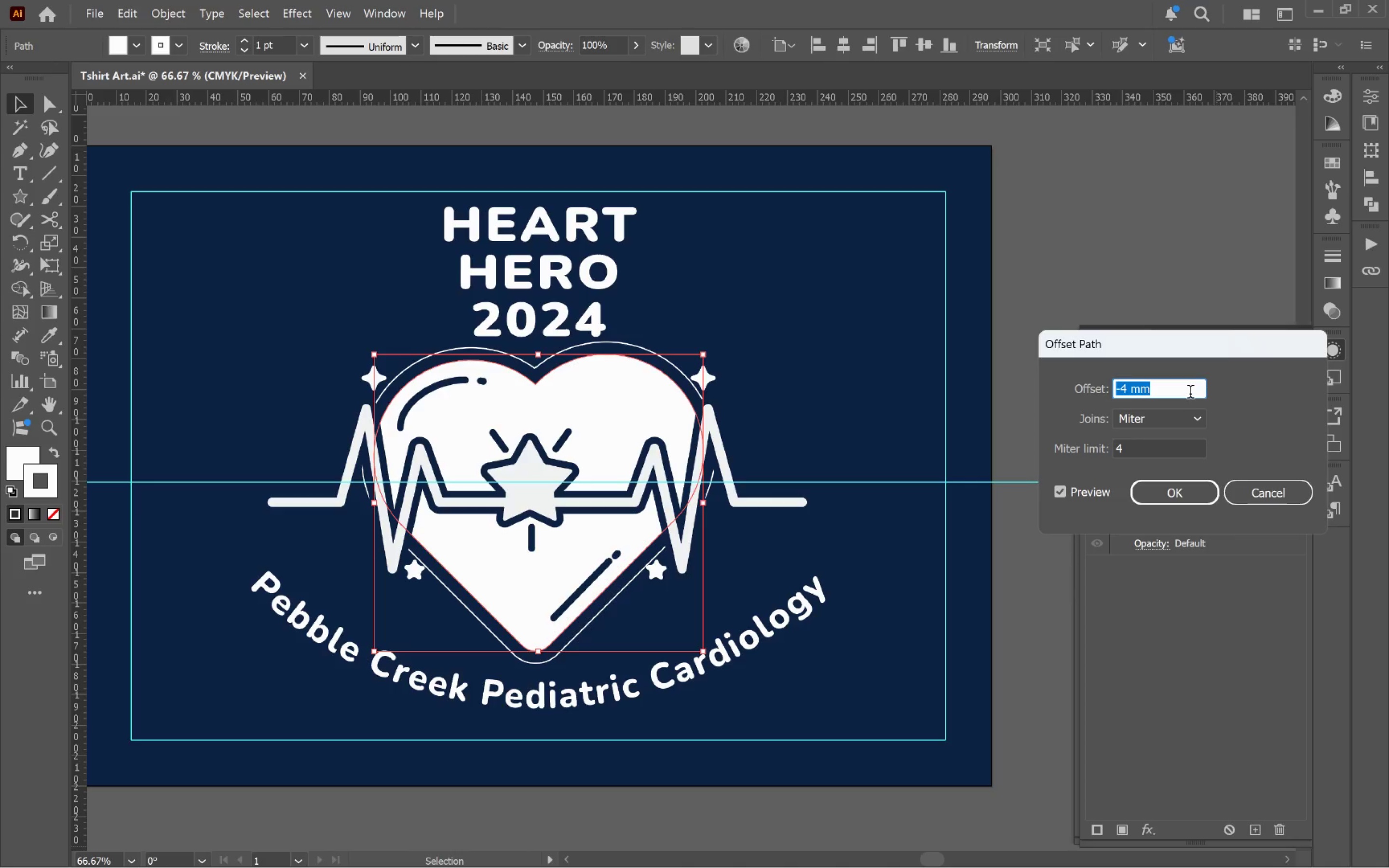 
scroll: coordinate [1190, 393], scroll_direction: none, amount: 0.0
 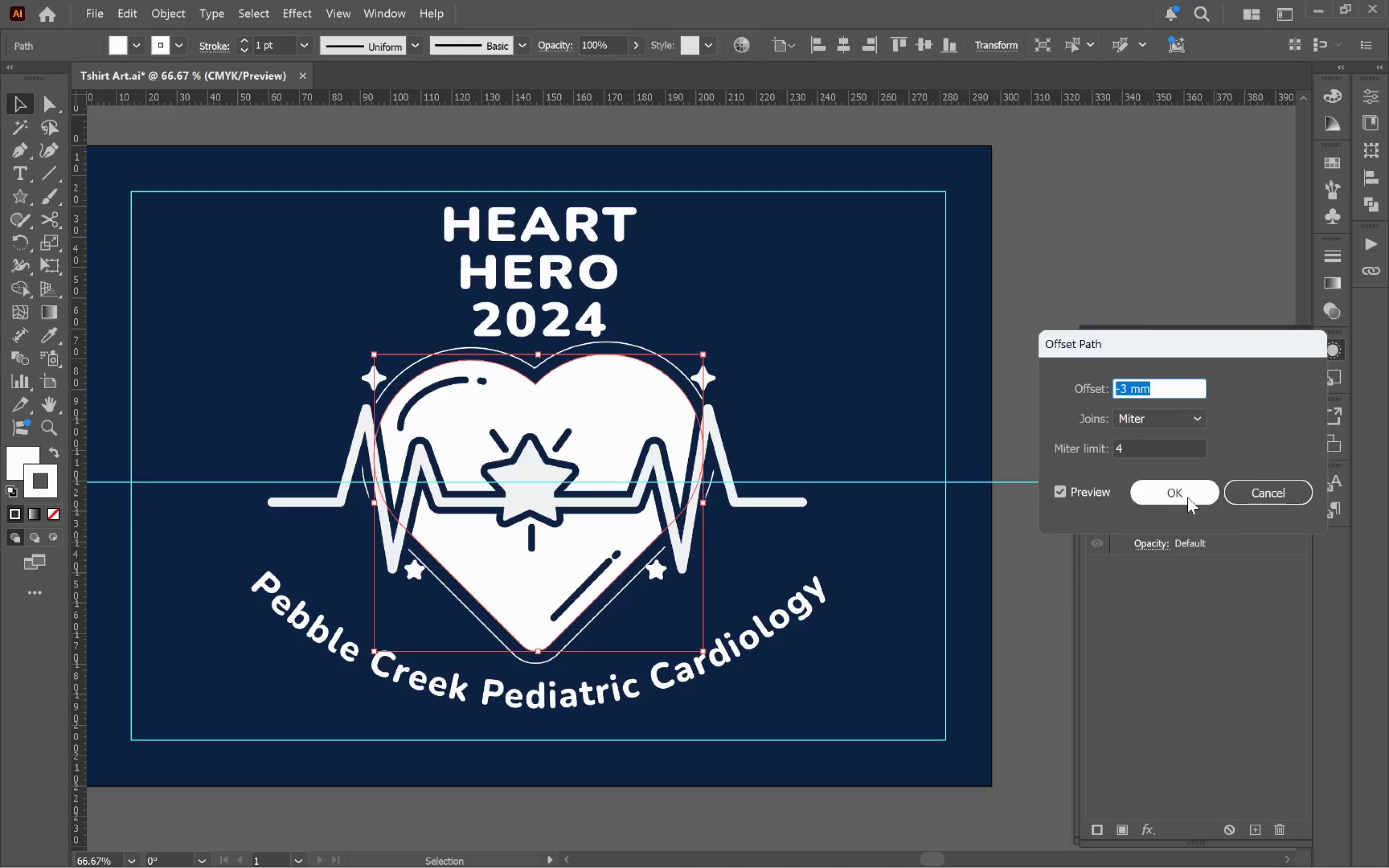 
left_click([1188, 497])
 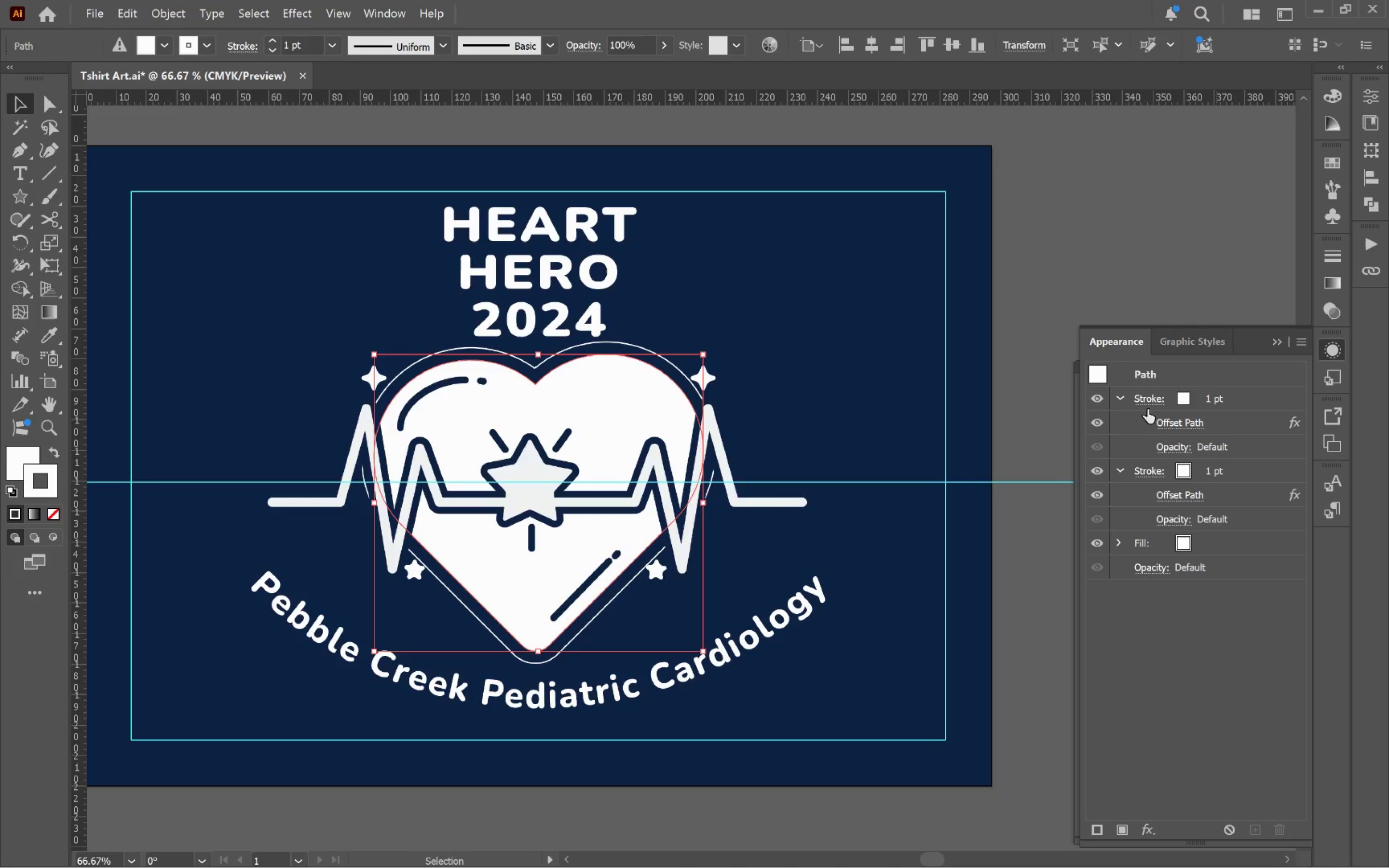 
left_click([1144, 399])
 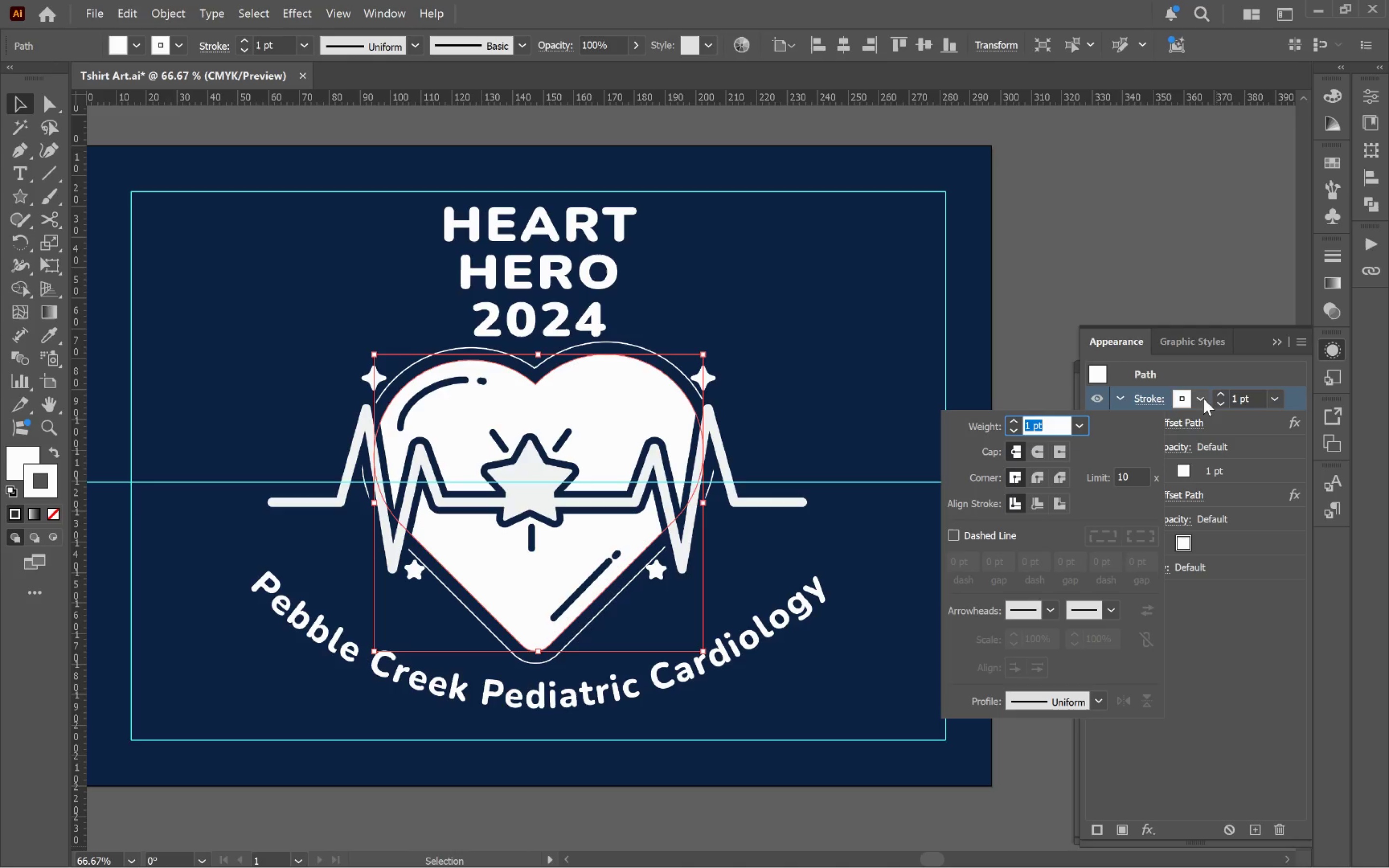 
left_click([1198, 366])
 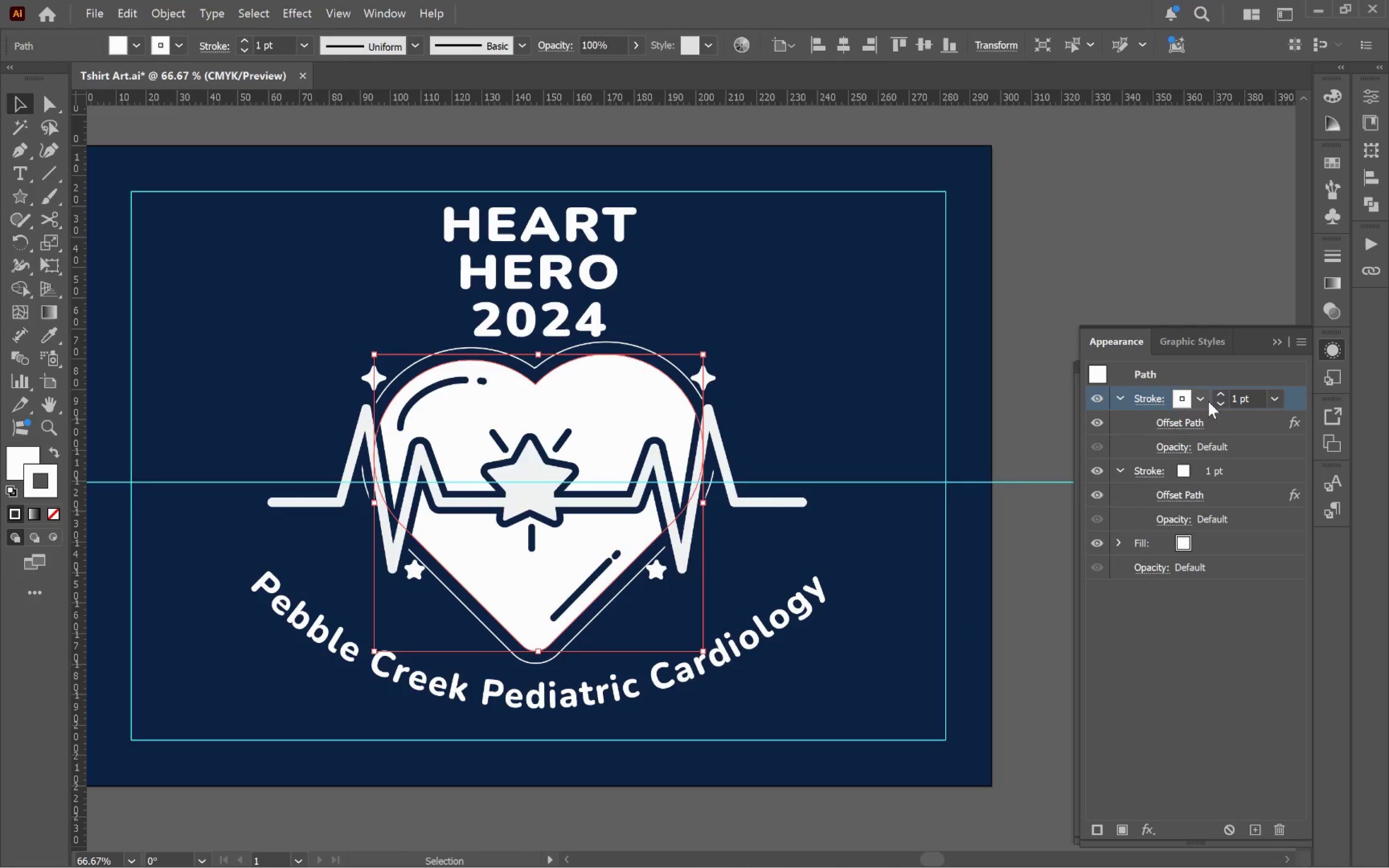 
left_click([1198, 399])
 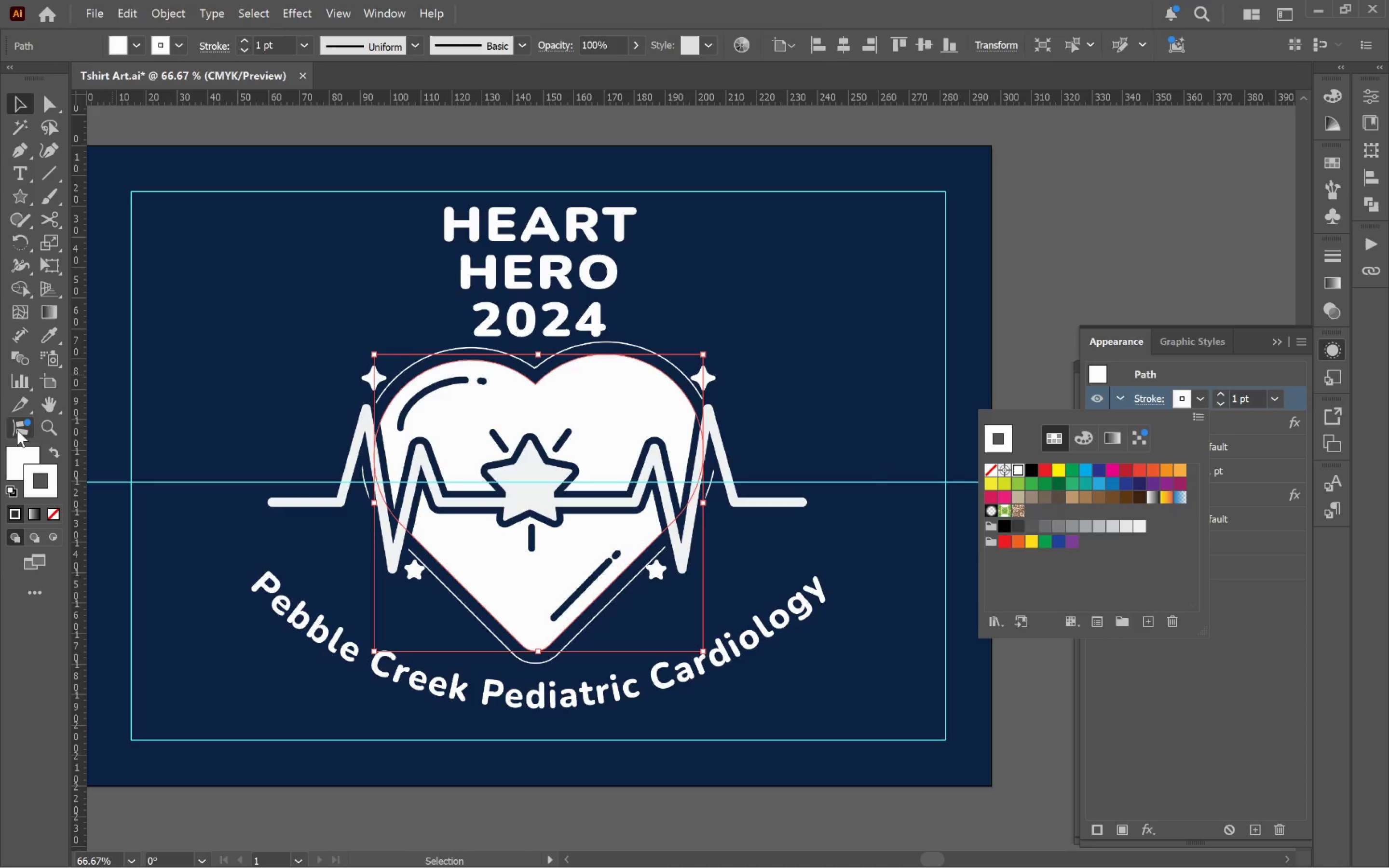 
left_click([52, 332])
 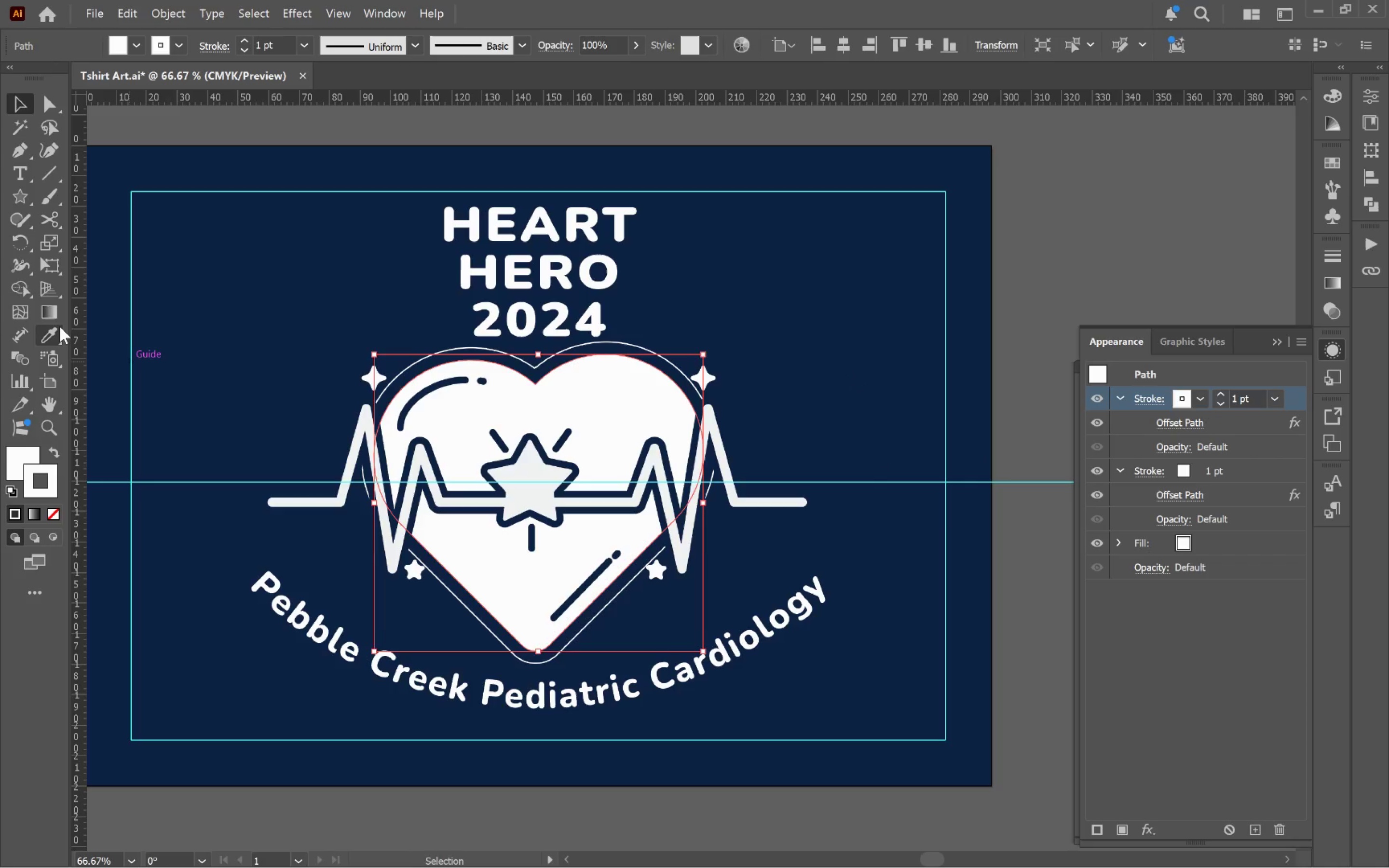 
hold_key(key=ShiftLeft, duration=1.06)
 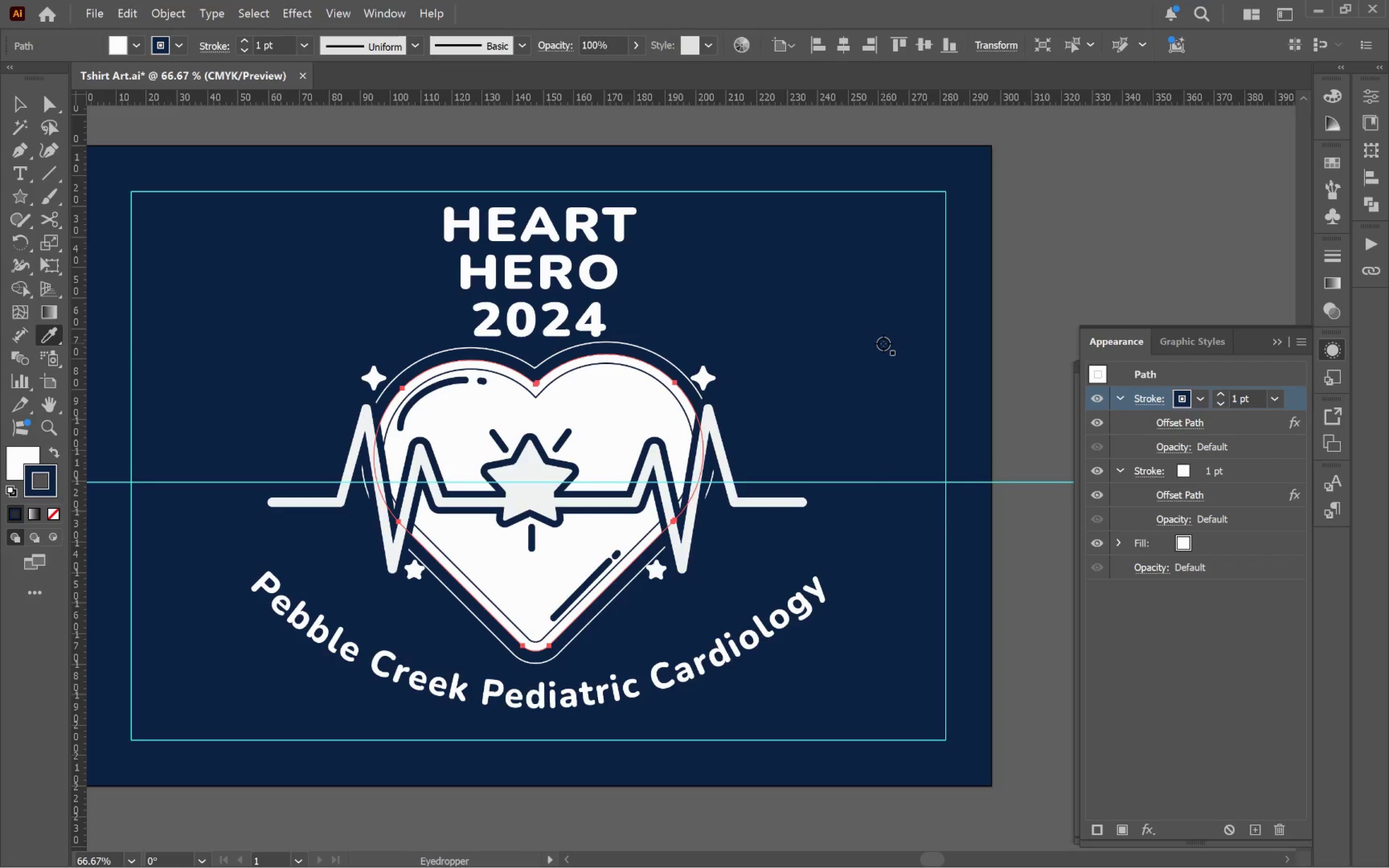 
key(V)
 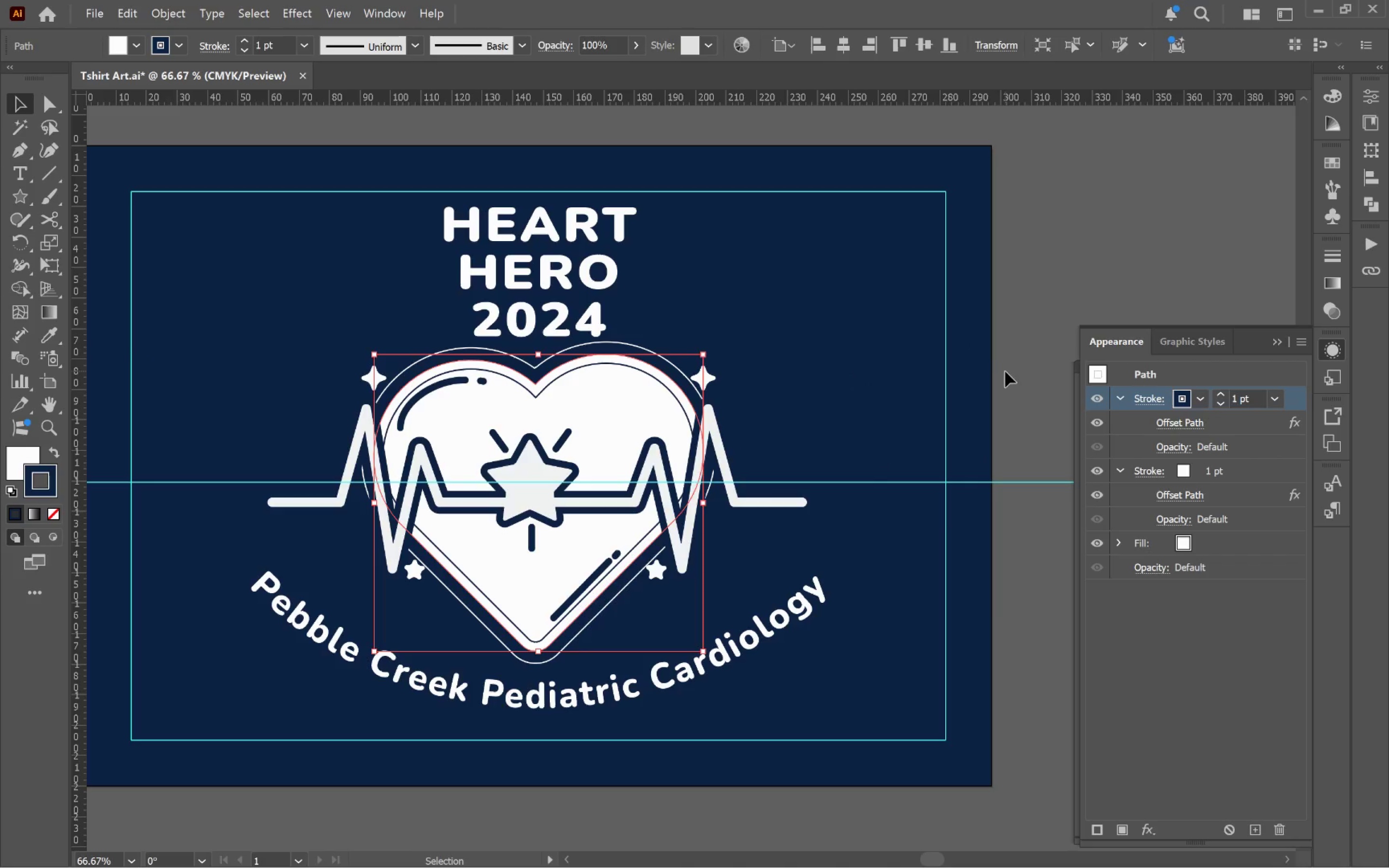 
hold_key(key=ControlLeft, duration=0.52)
left_click([1019, 373])
 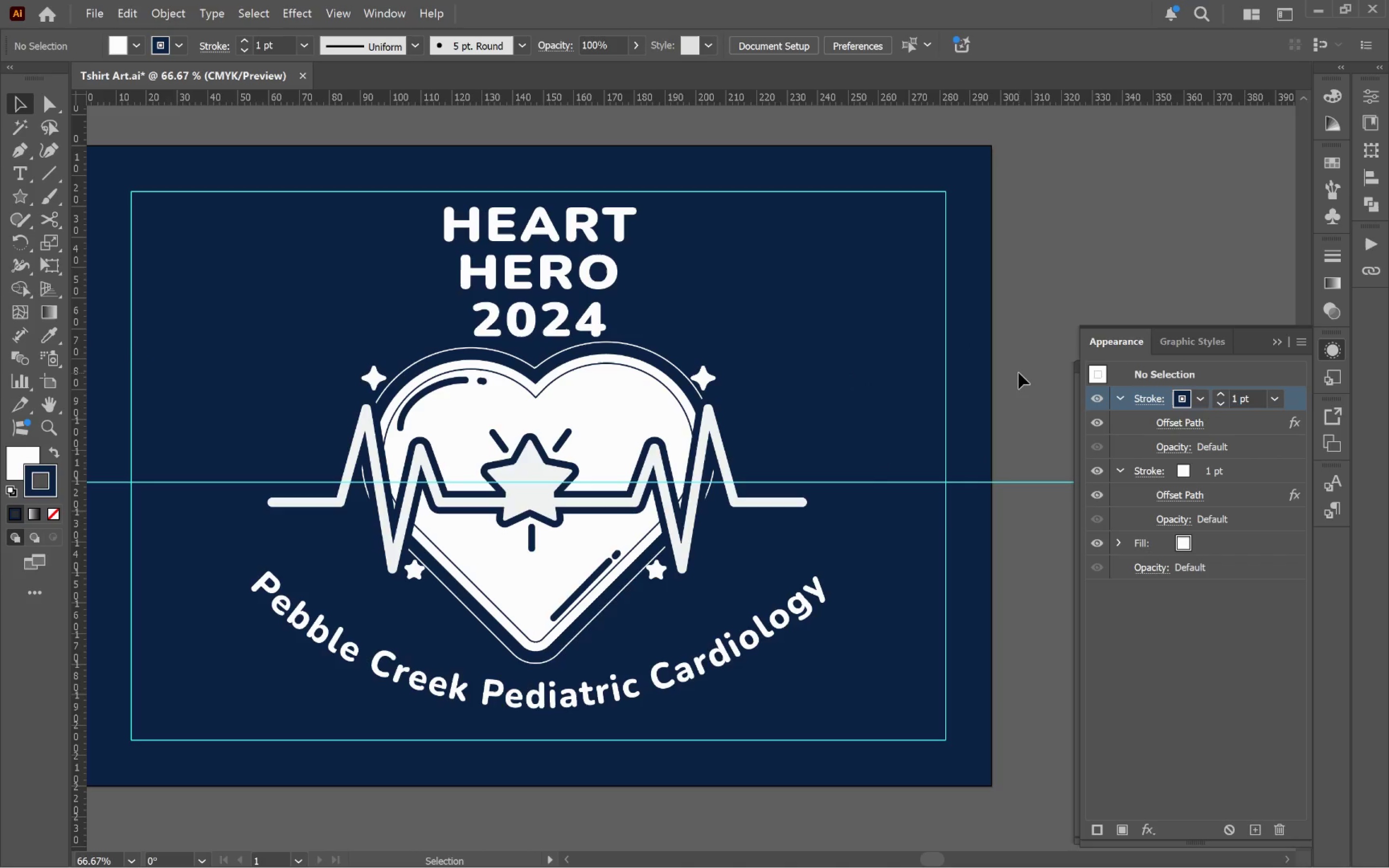 
key(Control+Semicolon)
 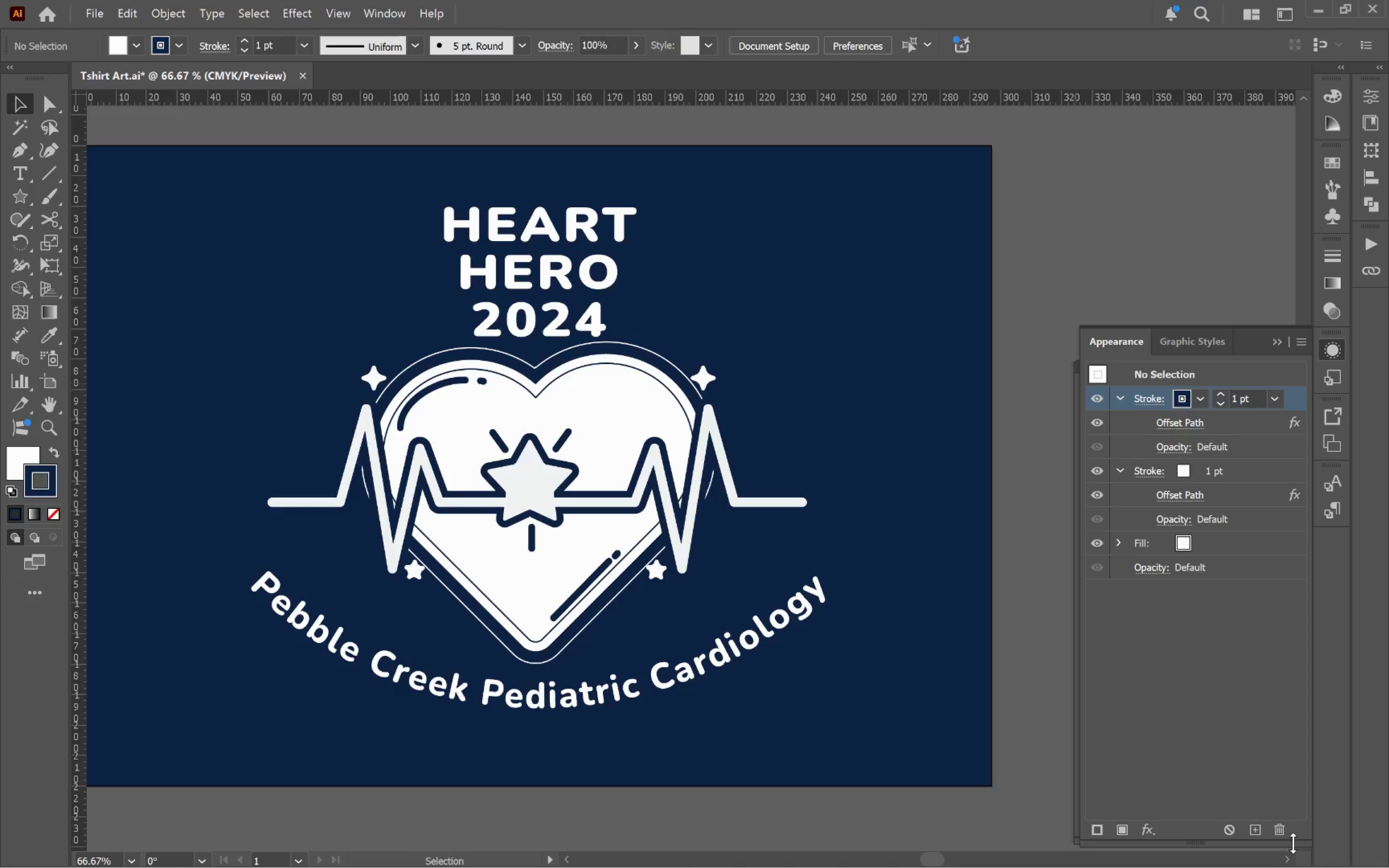 
wait(5.28)
 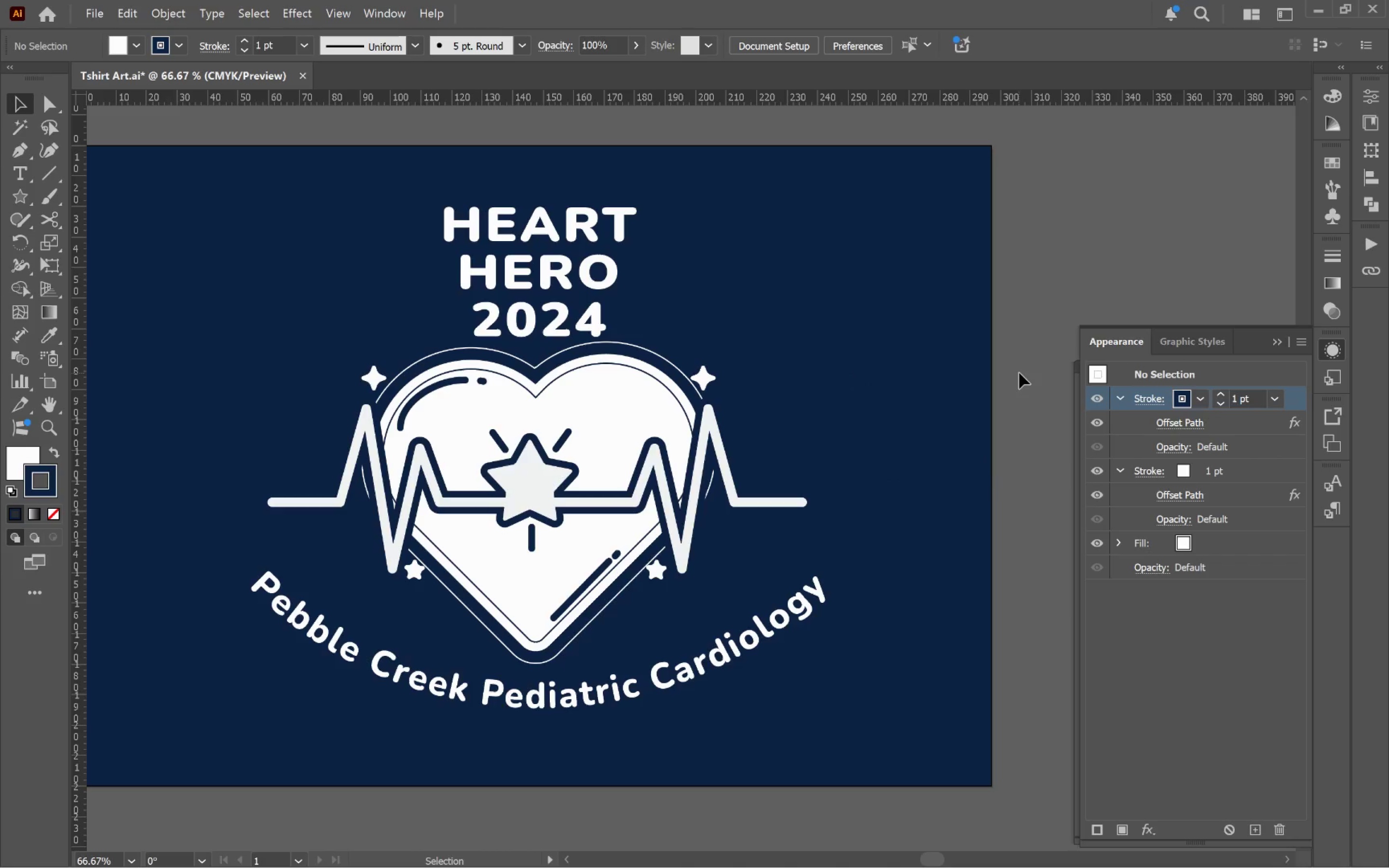 
left_click([1276, 832])
 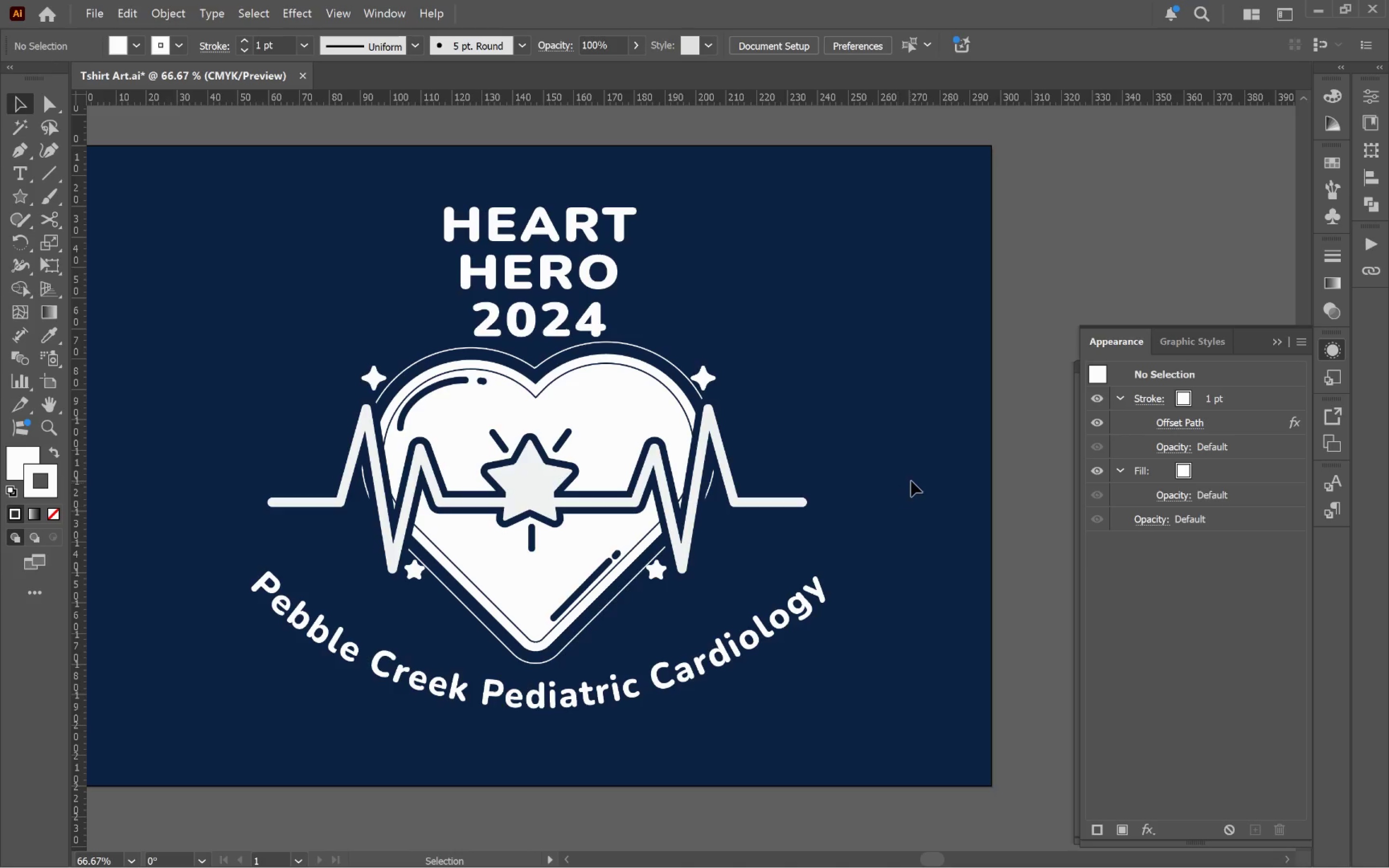 
left_click([610, 429])
 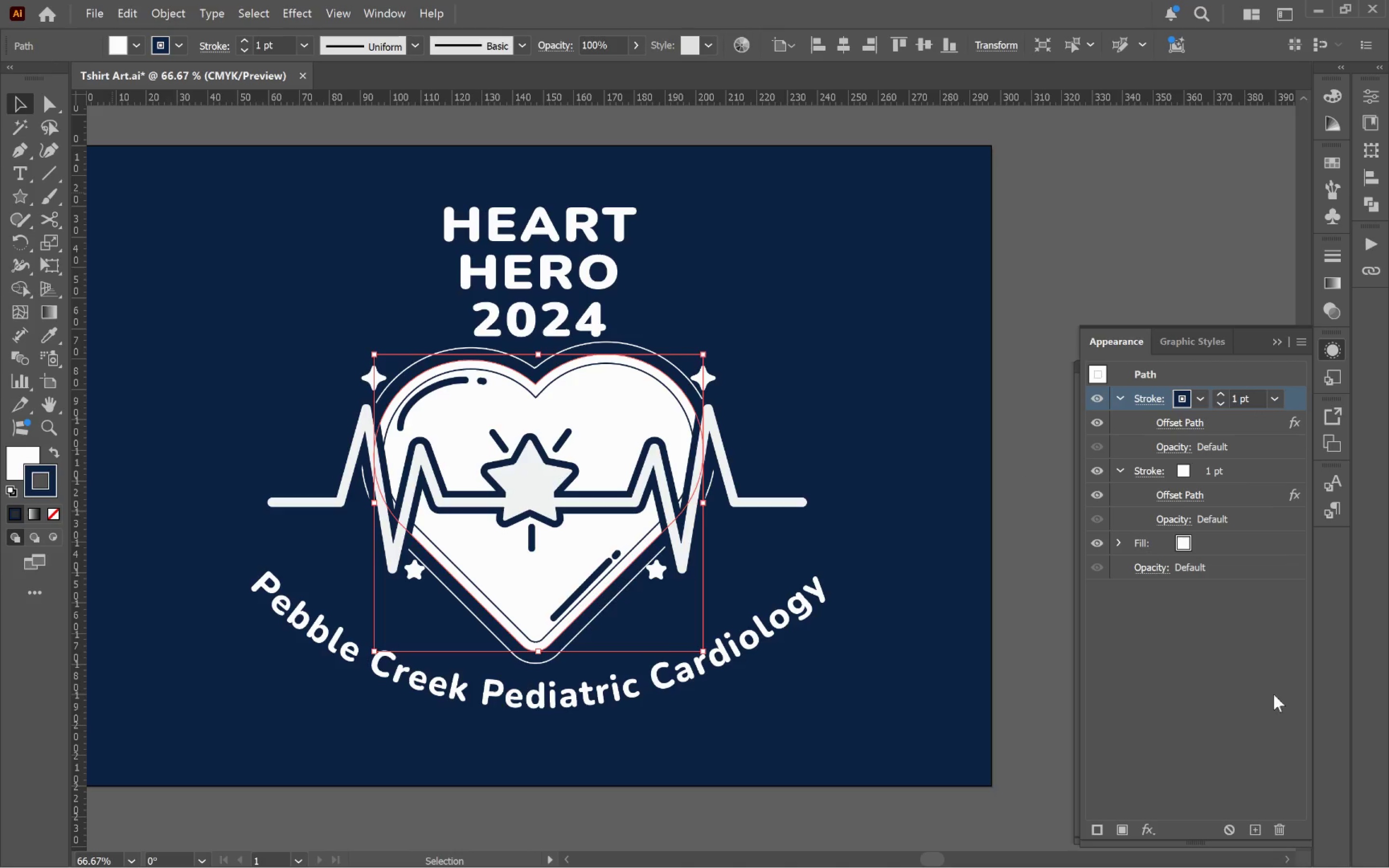 
left_click([1280, 825])
 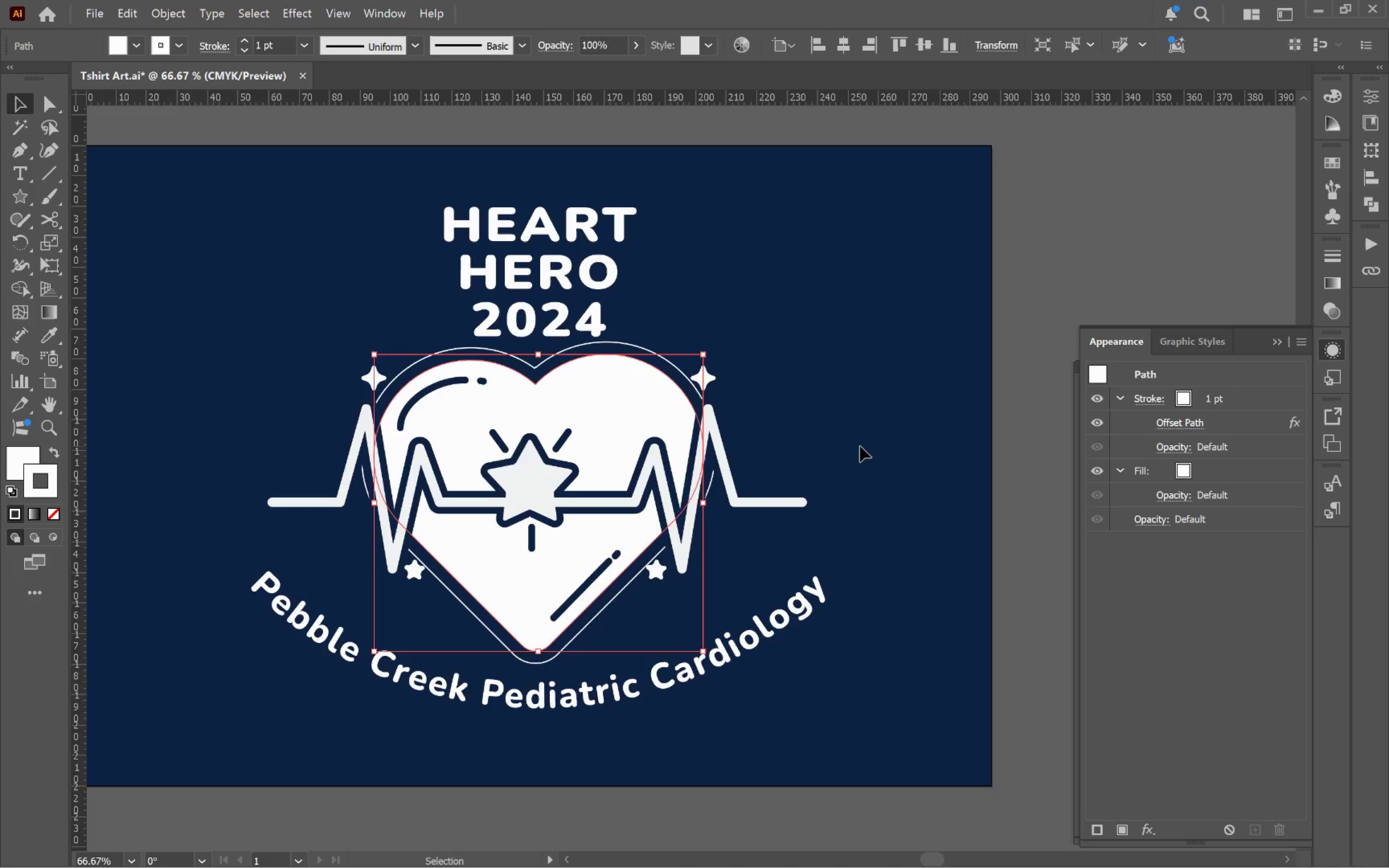 
wait(5.36)
 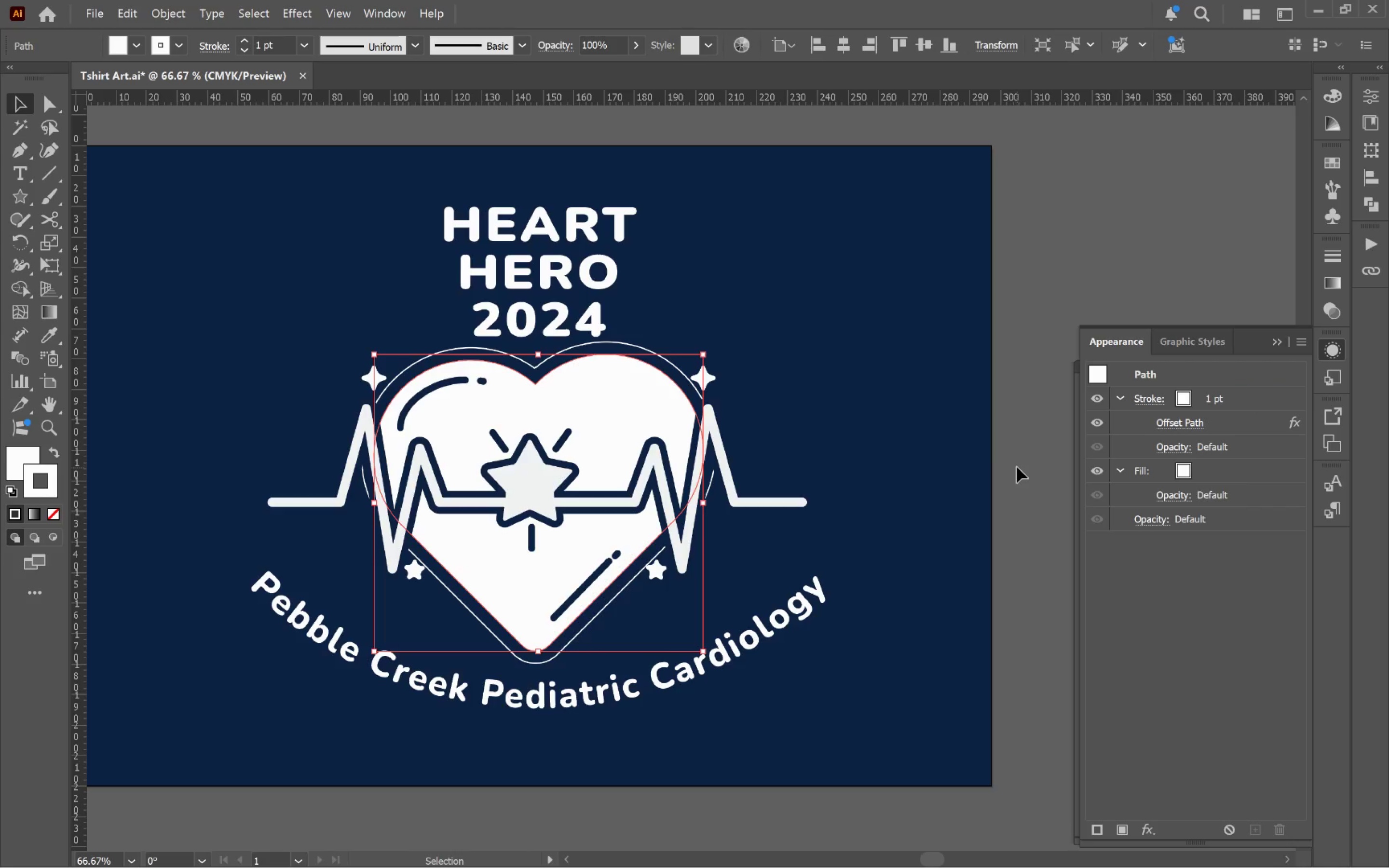 
left_click([1008, 447])
 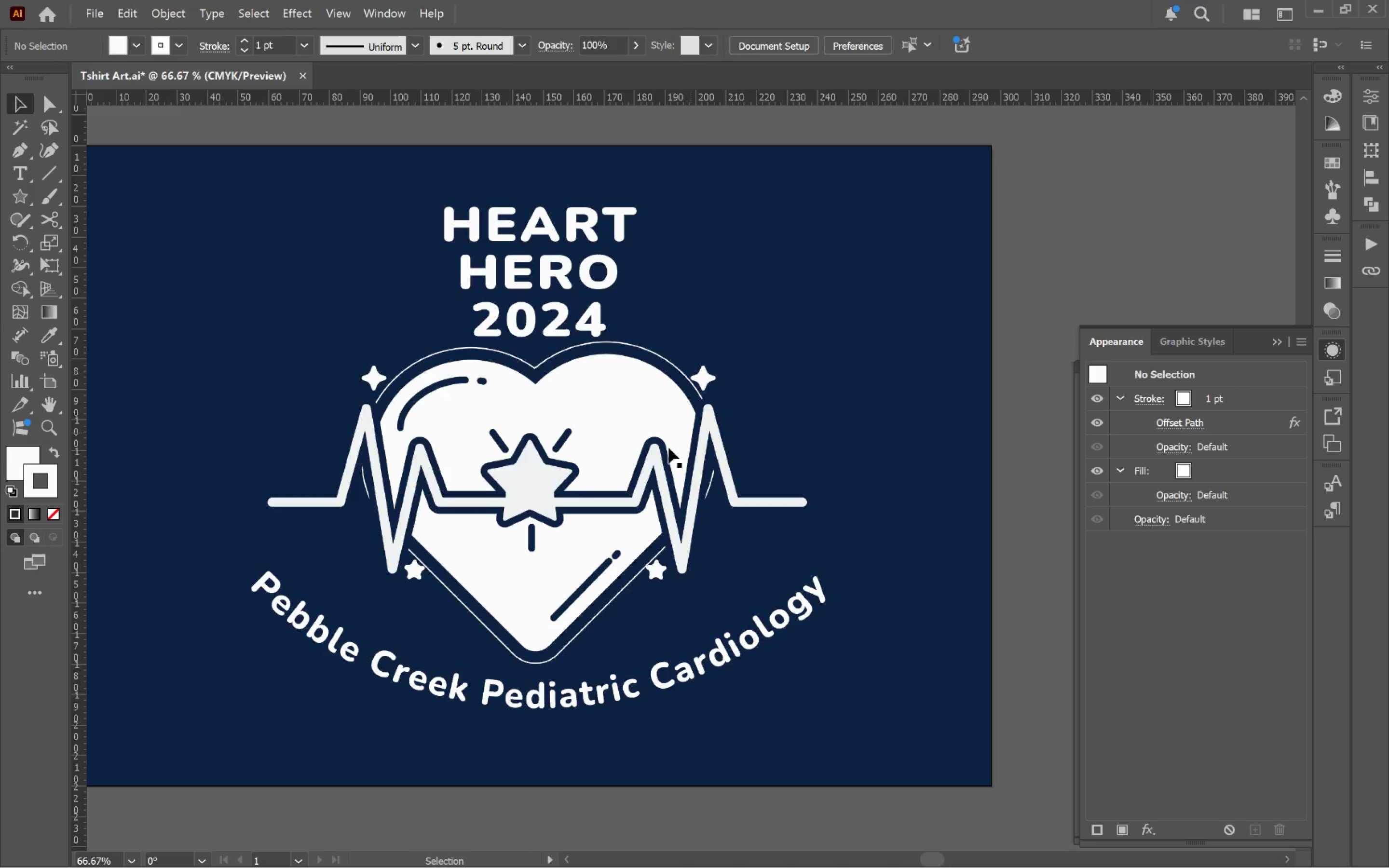 
left_click([556, 468])
 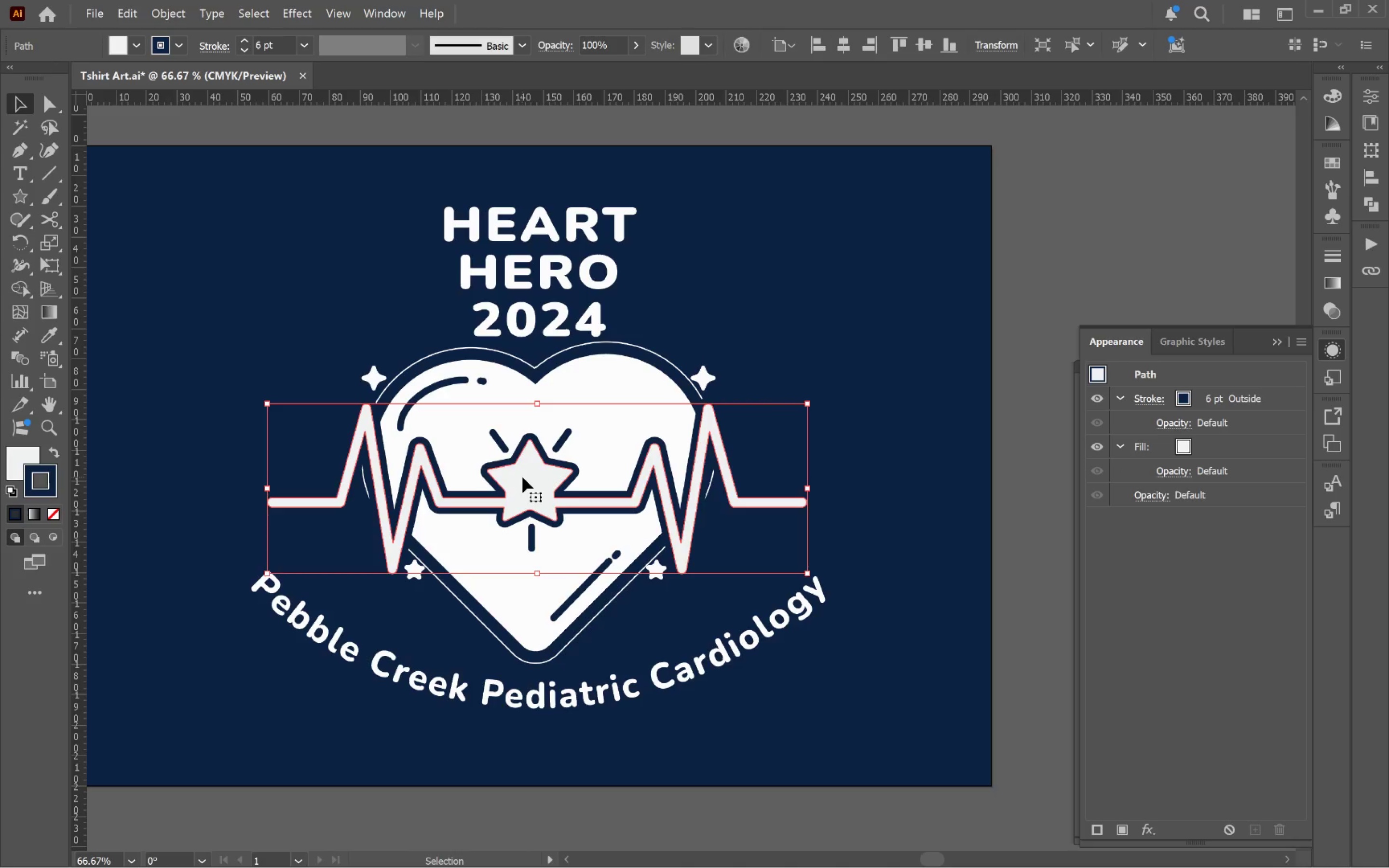 
left_click_drag(start_coordinate=[523, 477], to_coordinate=[531, 478])
 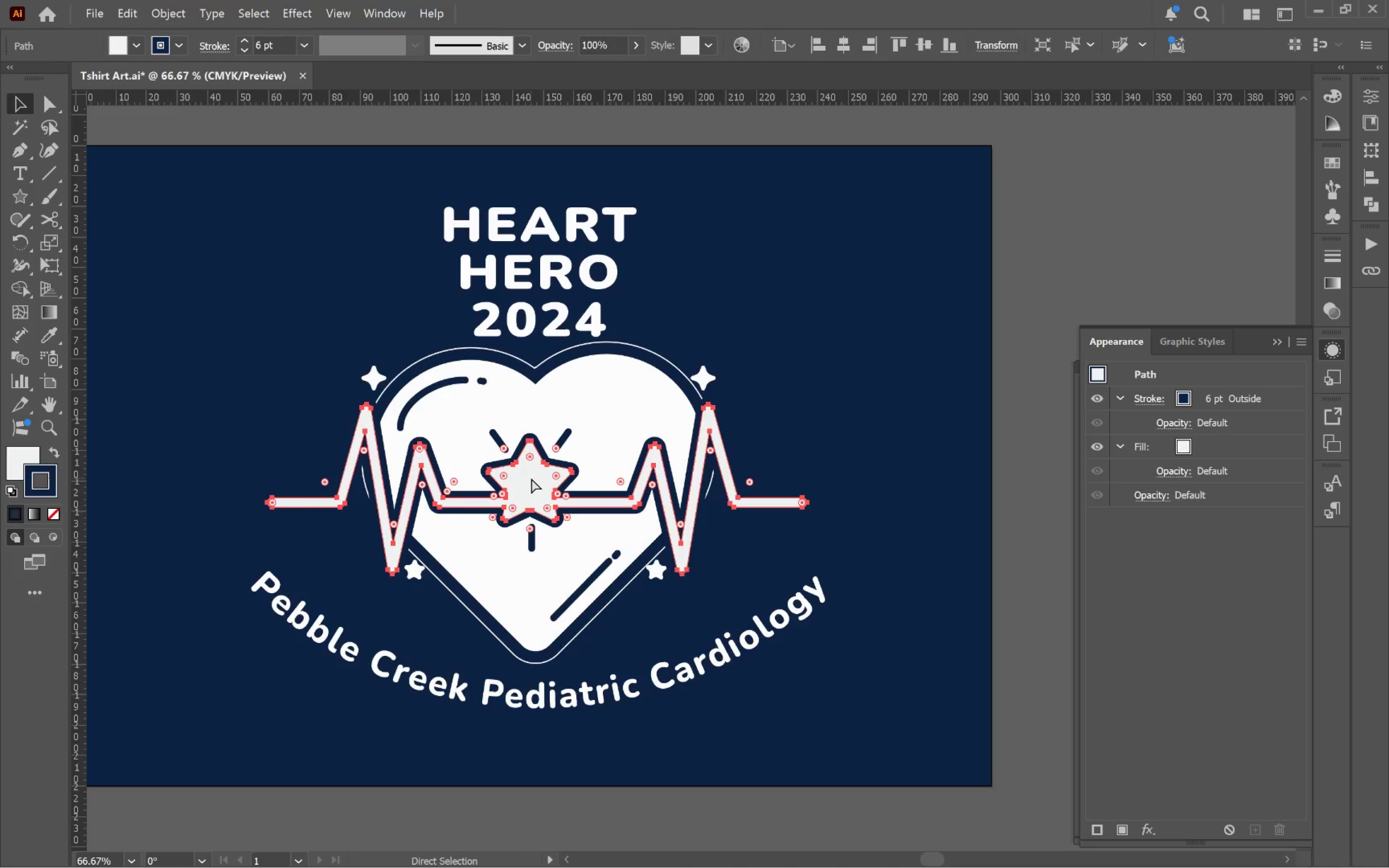 
hold_key(key=ShiftLeft, duration=1.36)
 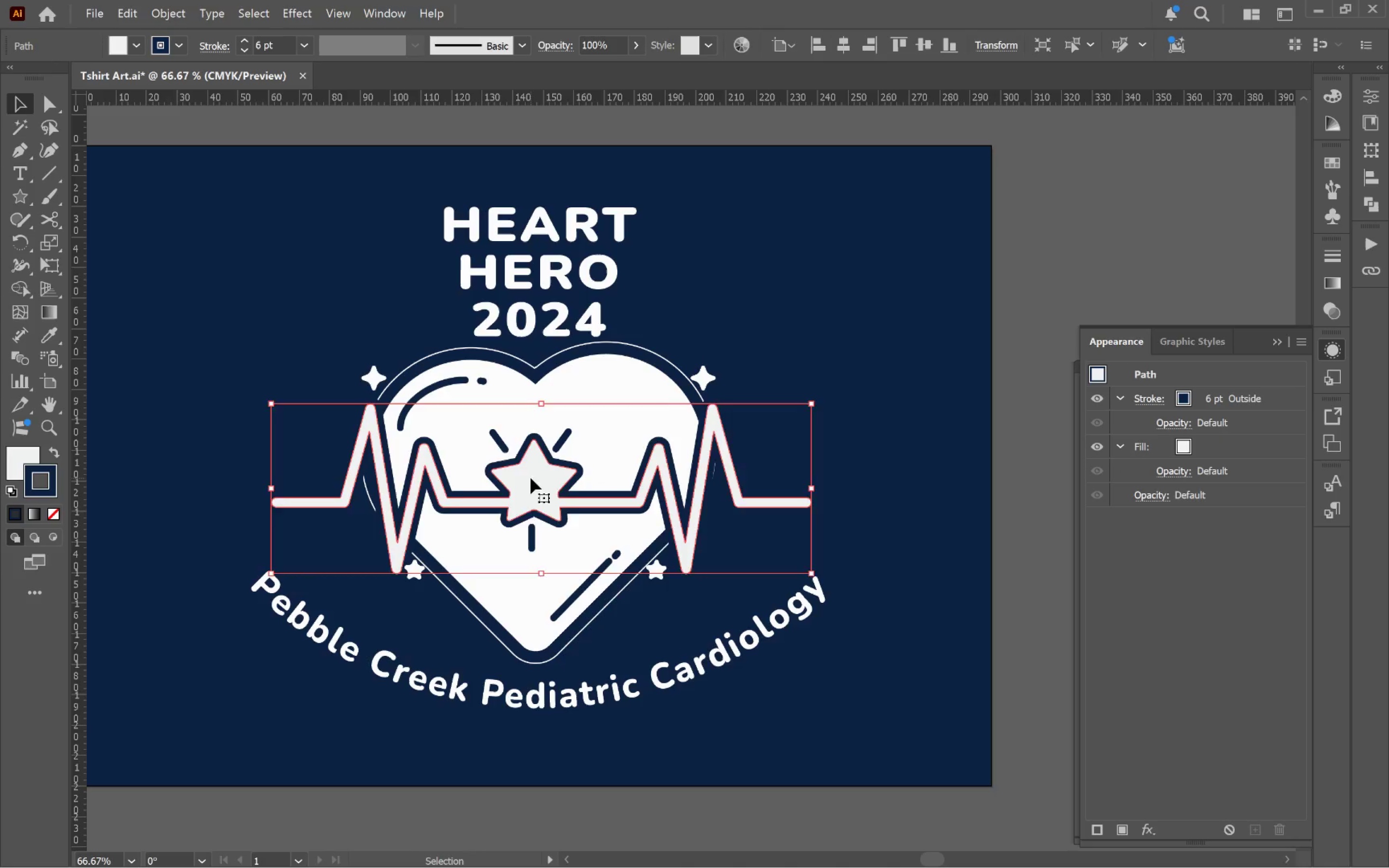 
key(Control+Z)
 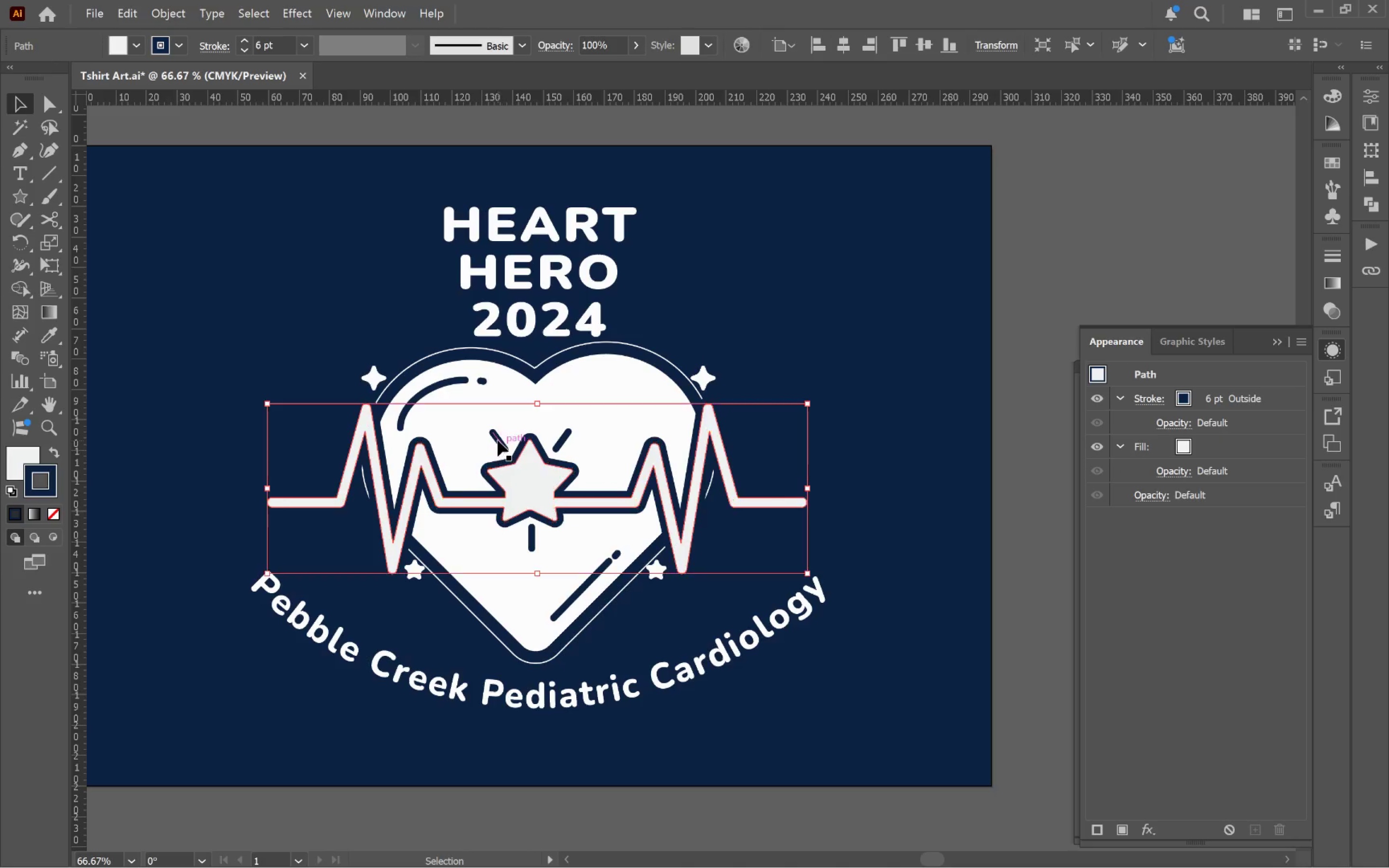 
left_click([498, 439])
 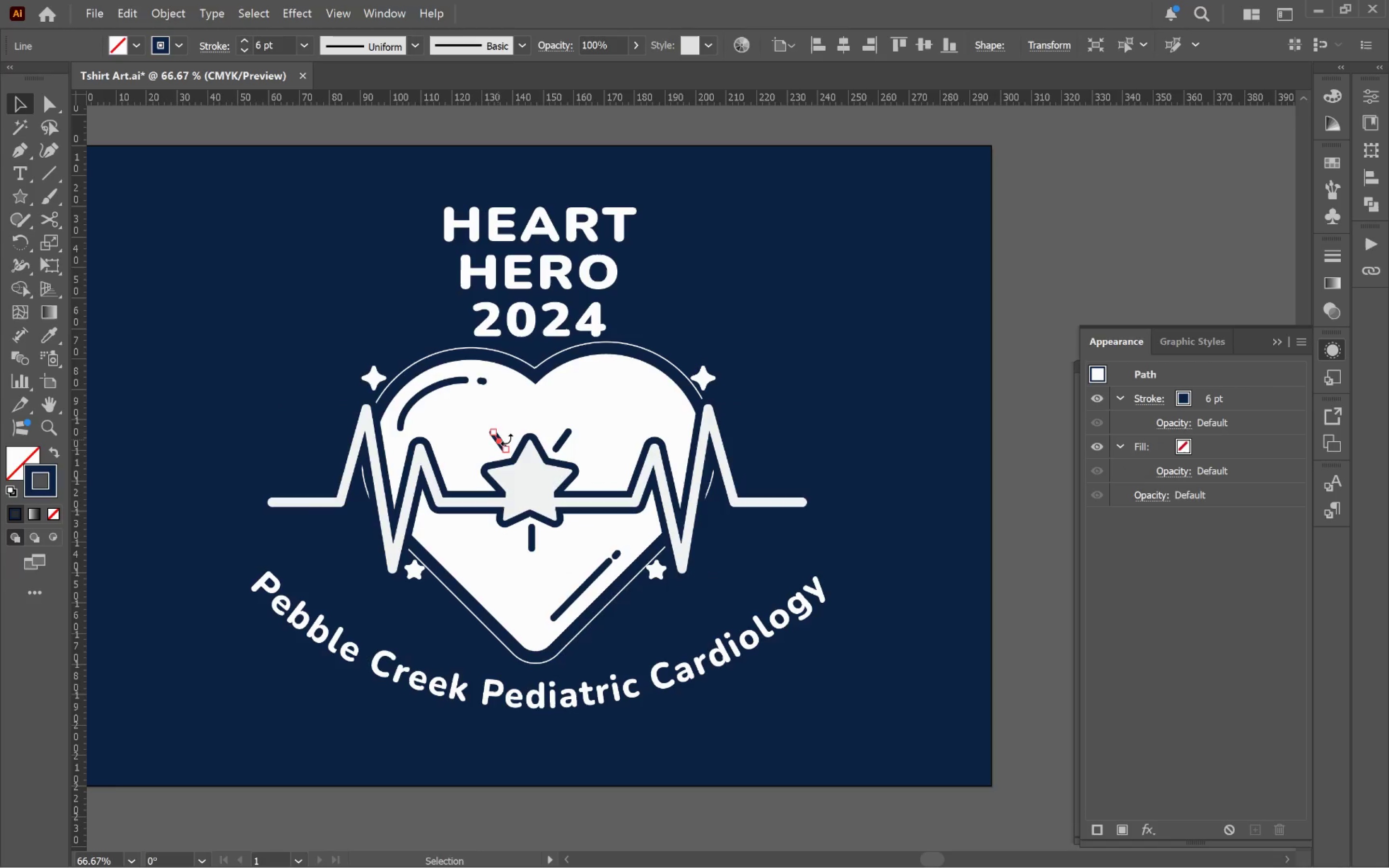 
hold_key(key=ShiftLeft, duration=1.95)
left_click([563, 438])
 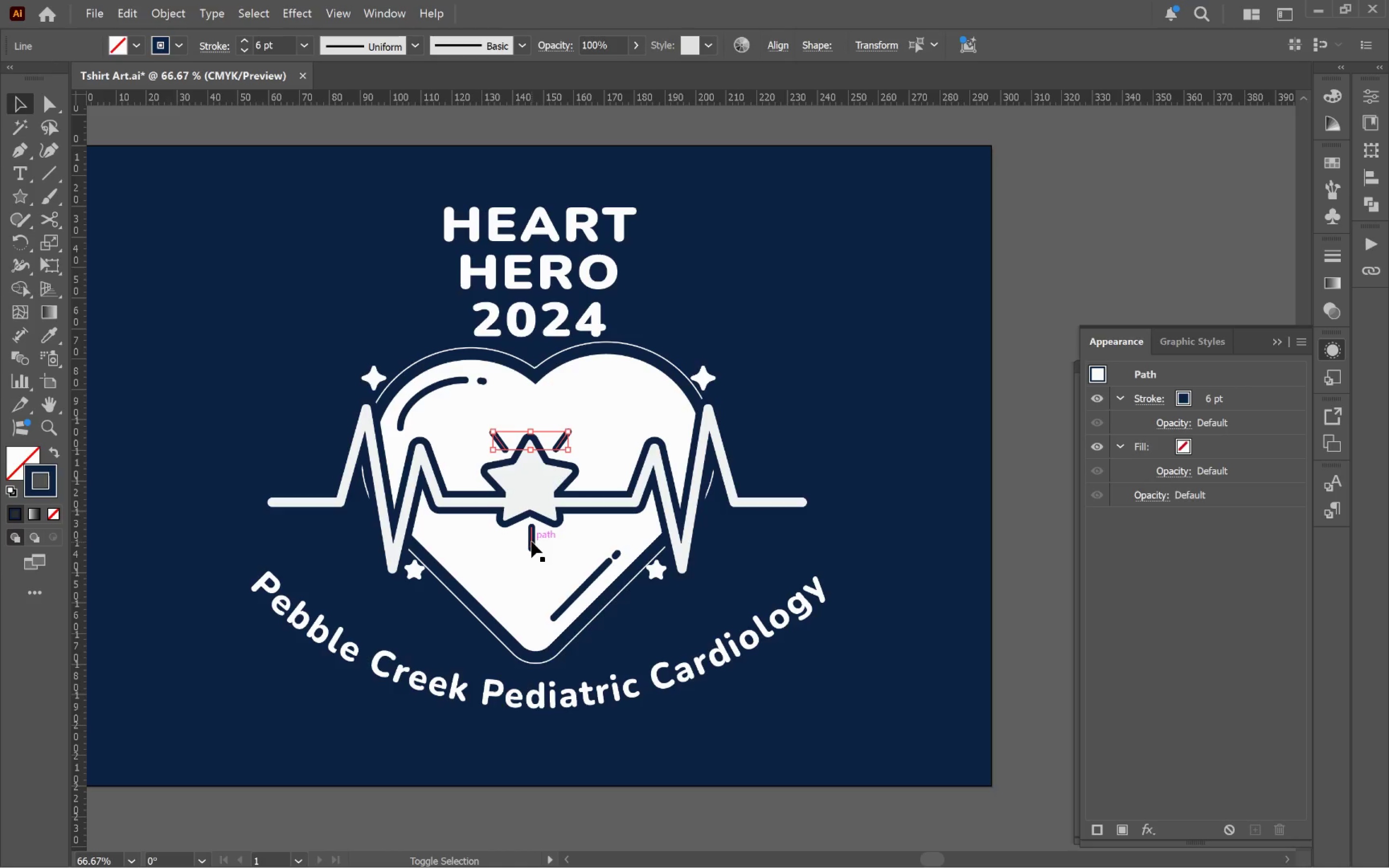 
left_click([531, 542])
 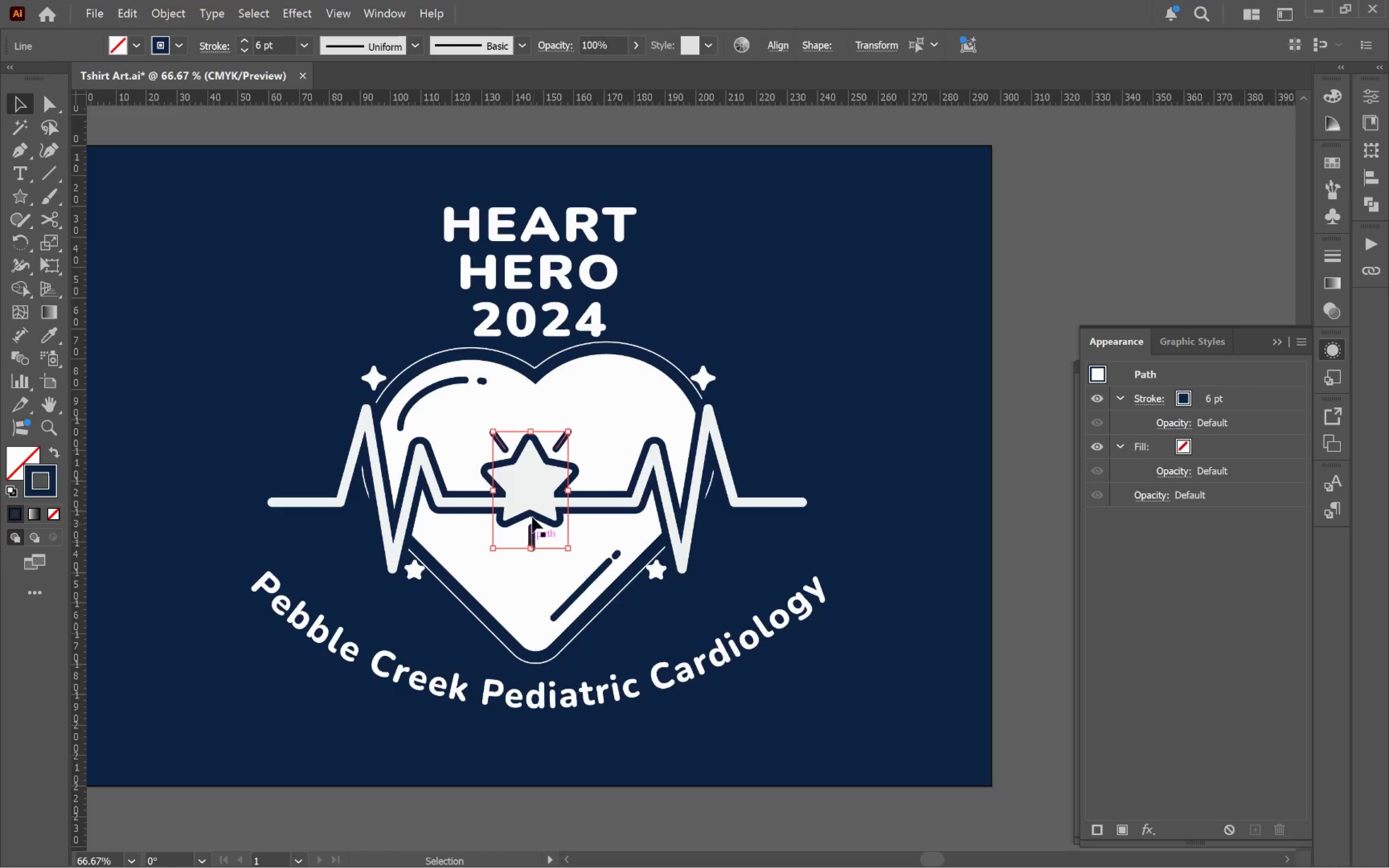 
hold_key(key=ShiftLeft, duration=0.48)
 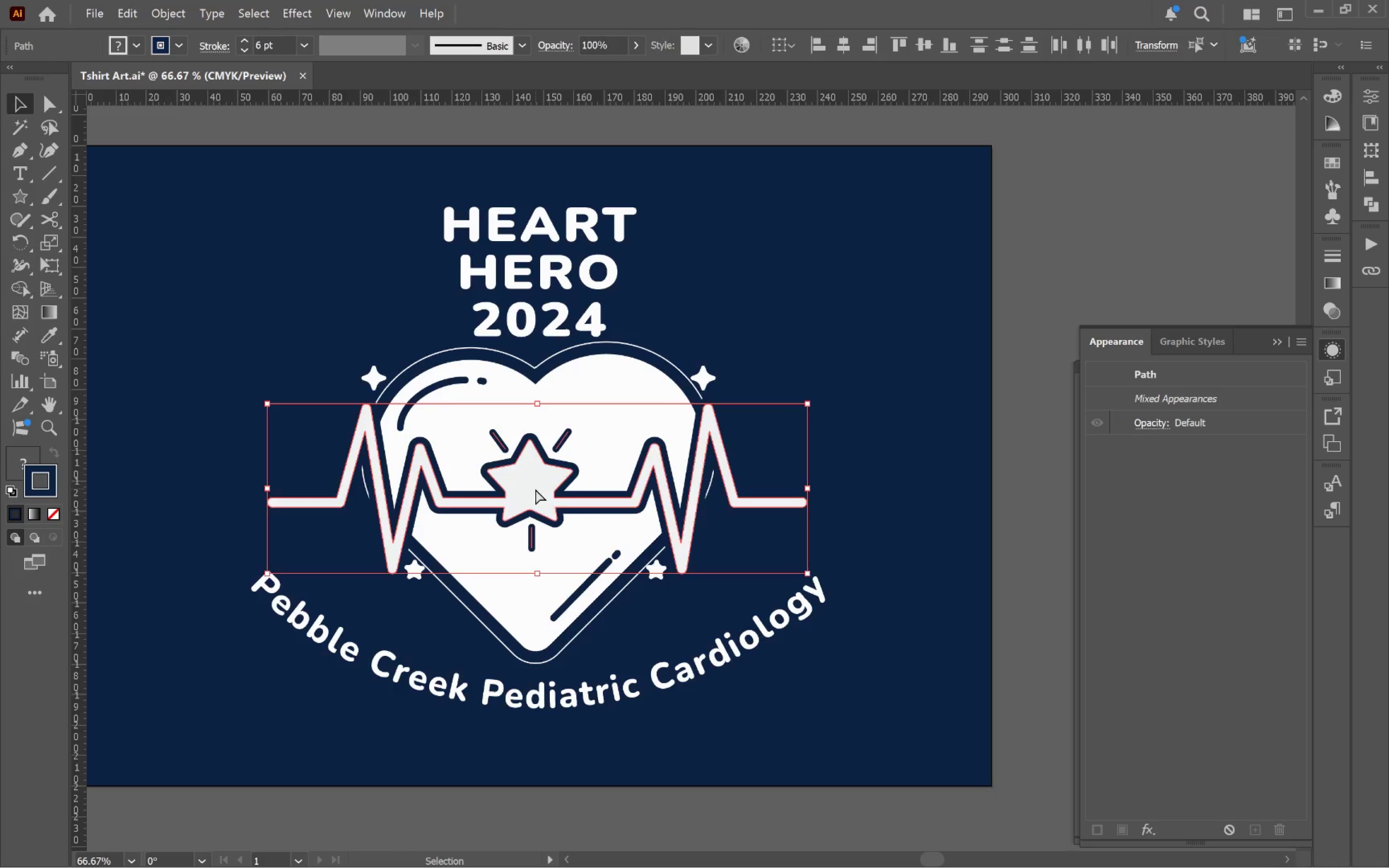 
key(Control+G)
 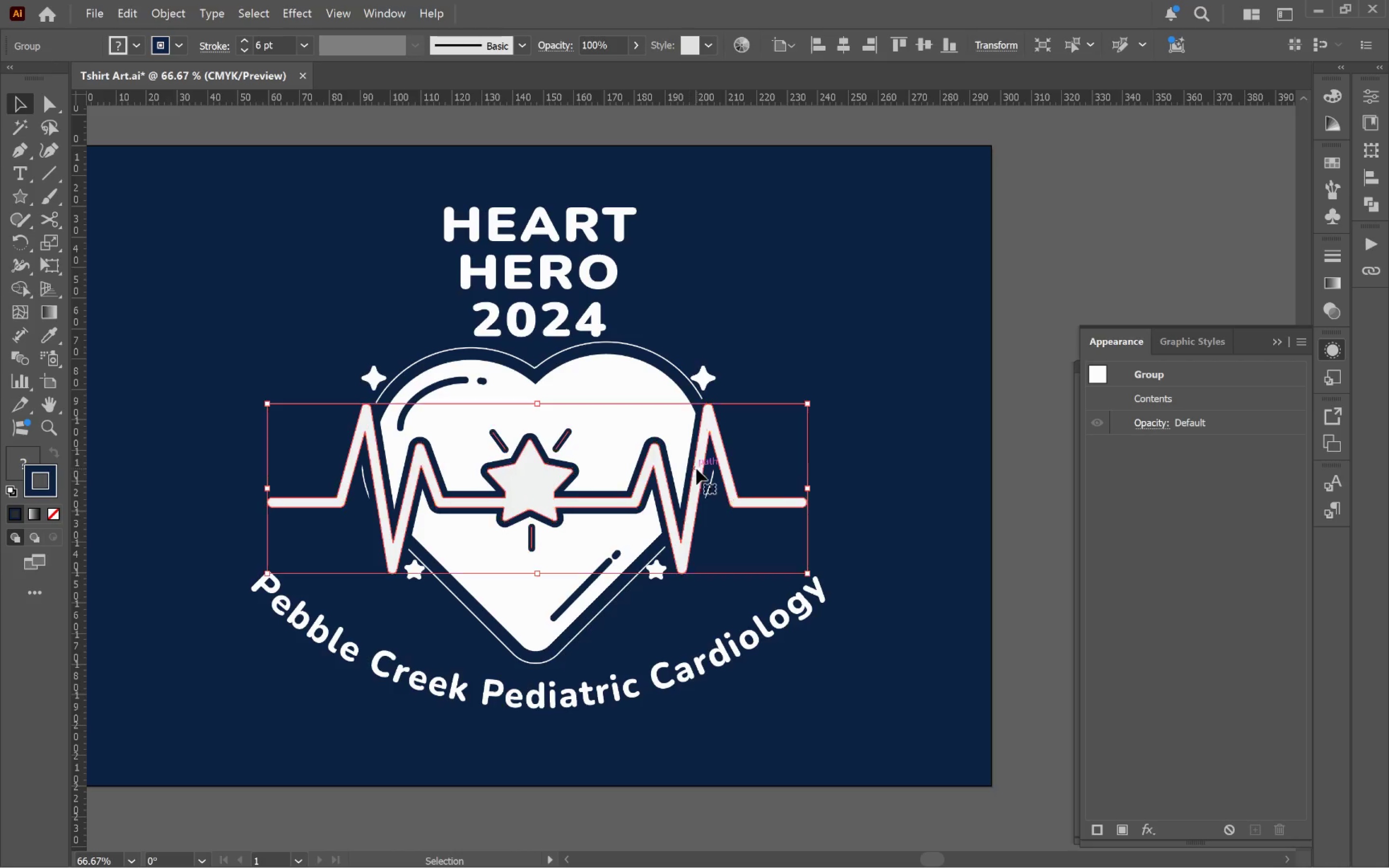 
hold_key(key=AltLeft, duration=0.55)
scroll: coordinate [543, 458], scroll_direction: up, amount: 2.0
 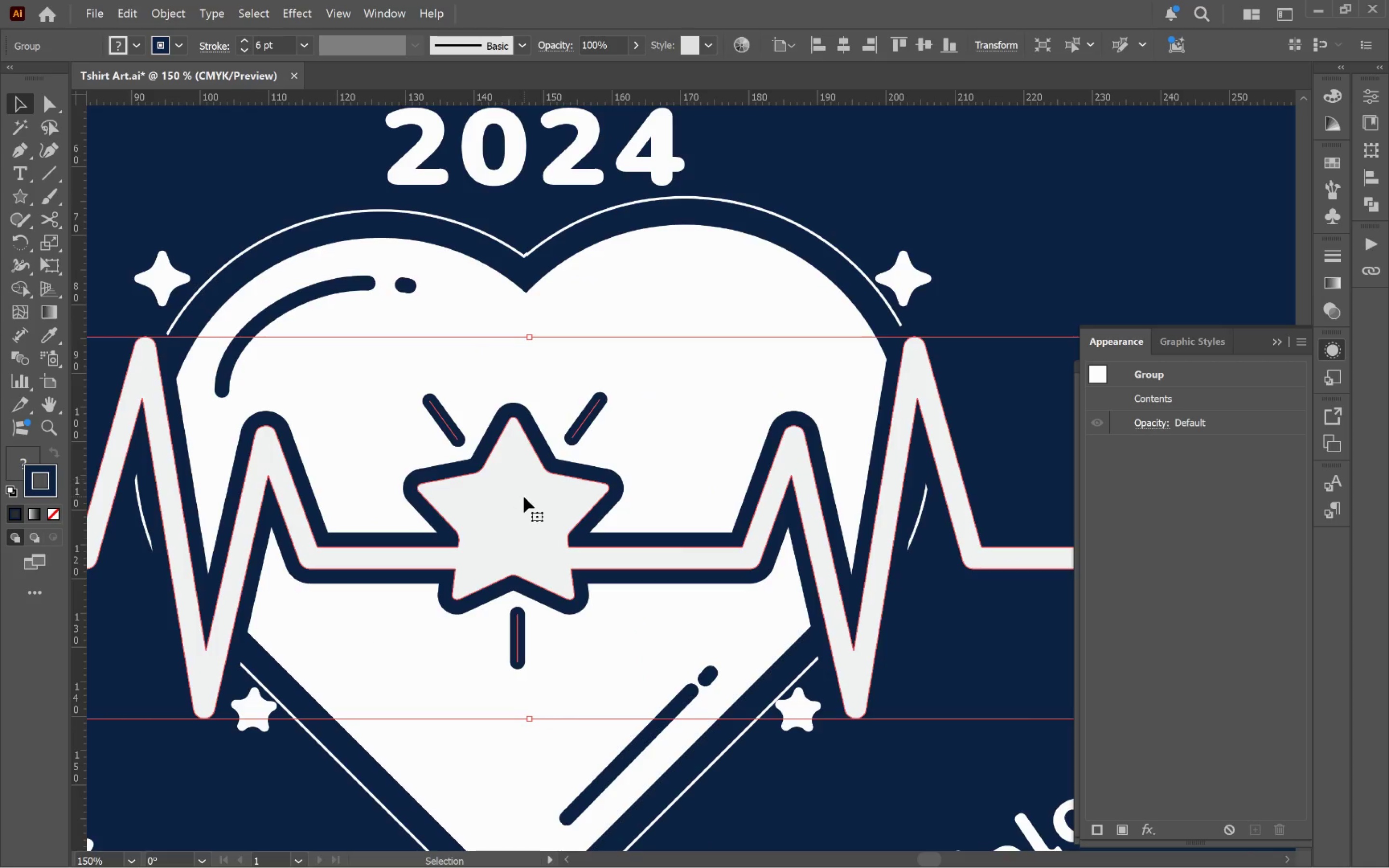 
left_click_drag(start_coordinate=[524, 497], to_coordinate=[537, 502])
 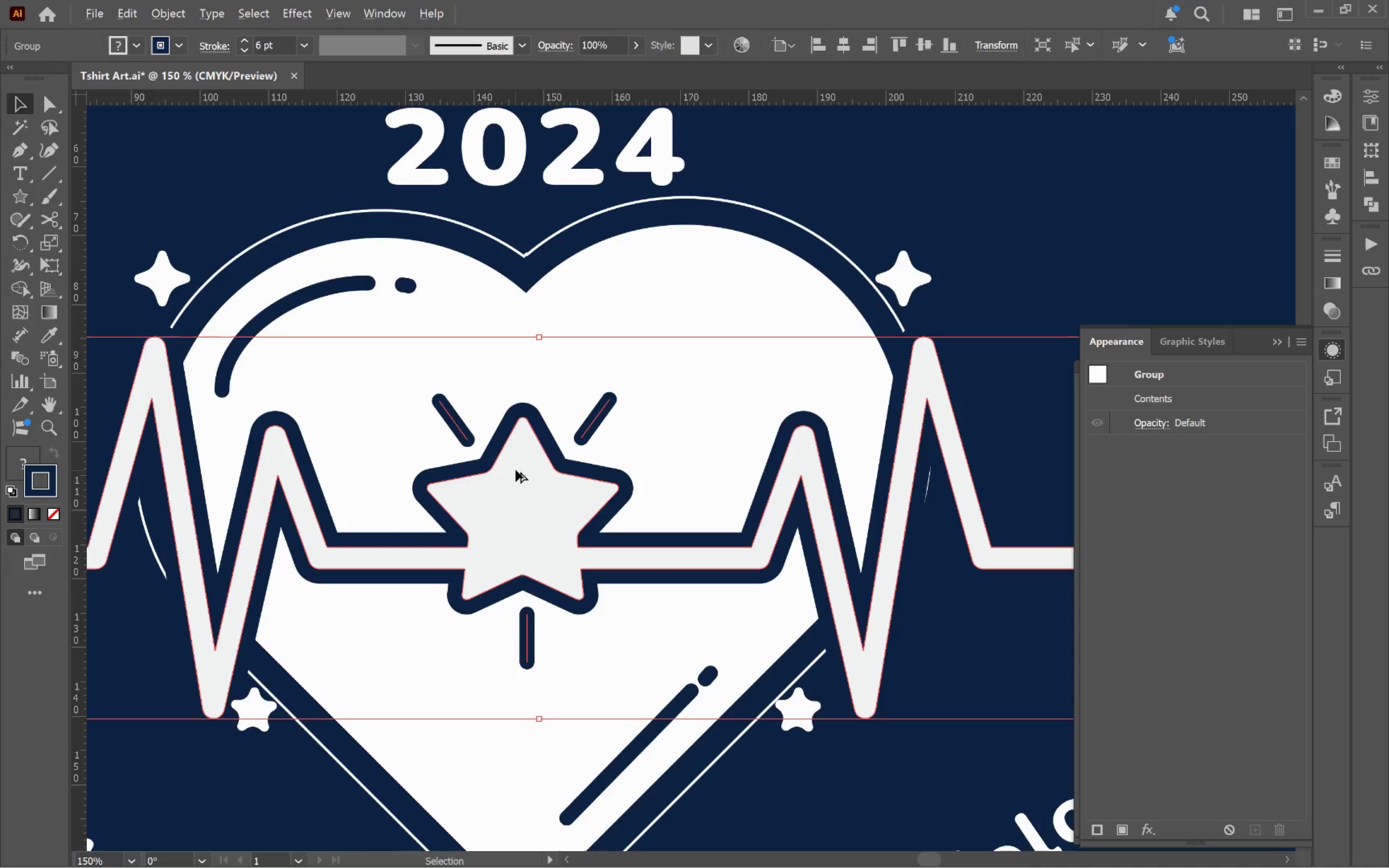 
hold_key(key=ShiftLeft, duration=4.5)
 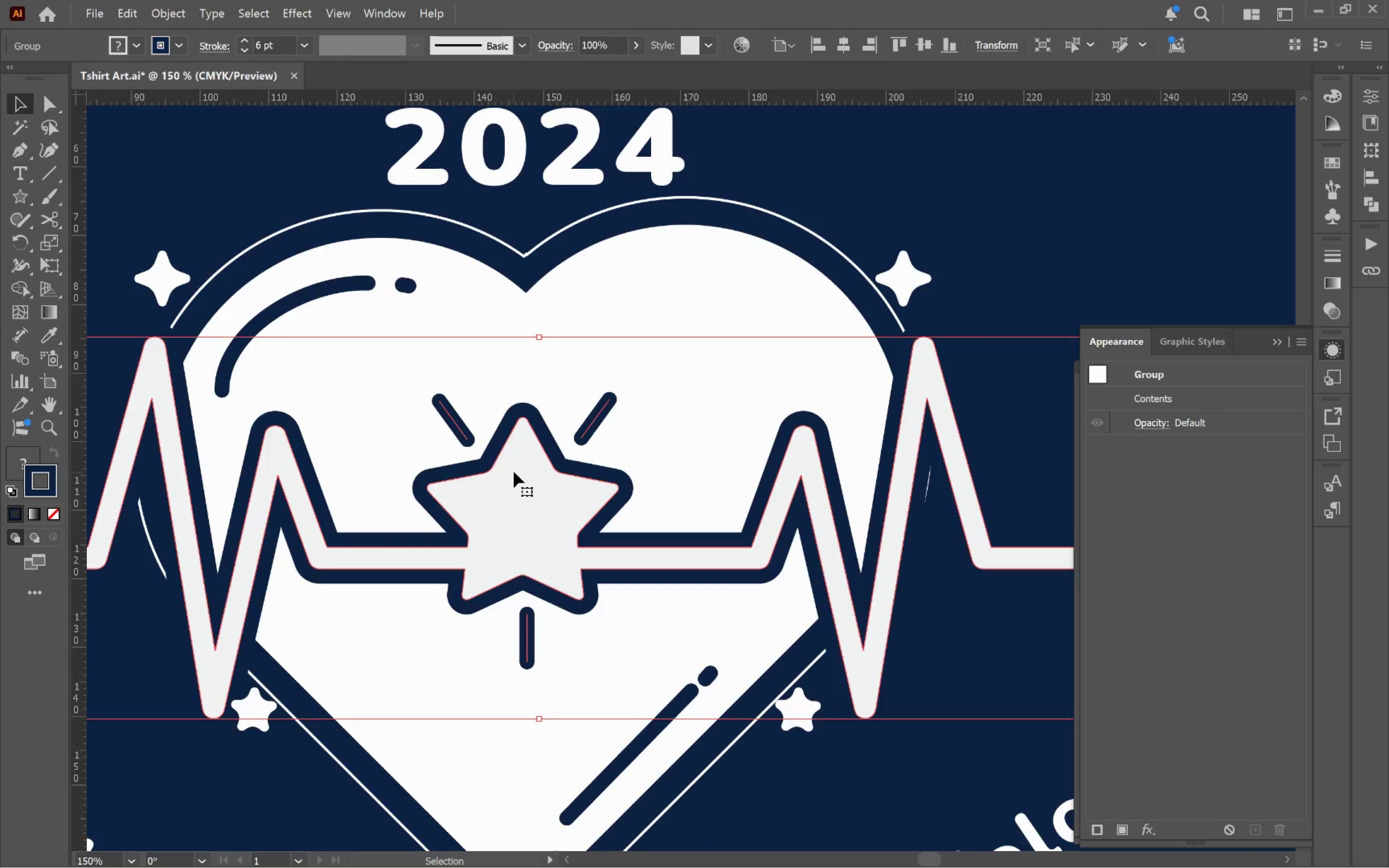 
hold_key(key=AltLeft, duration=1.48)
scroll: coordinate [516, 469], scroll_direction: none, amount: 0.0
 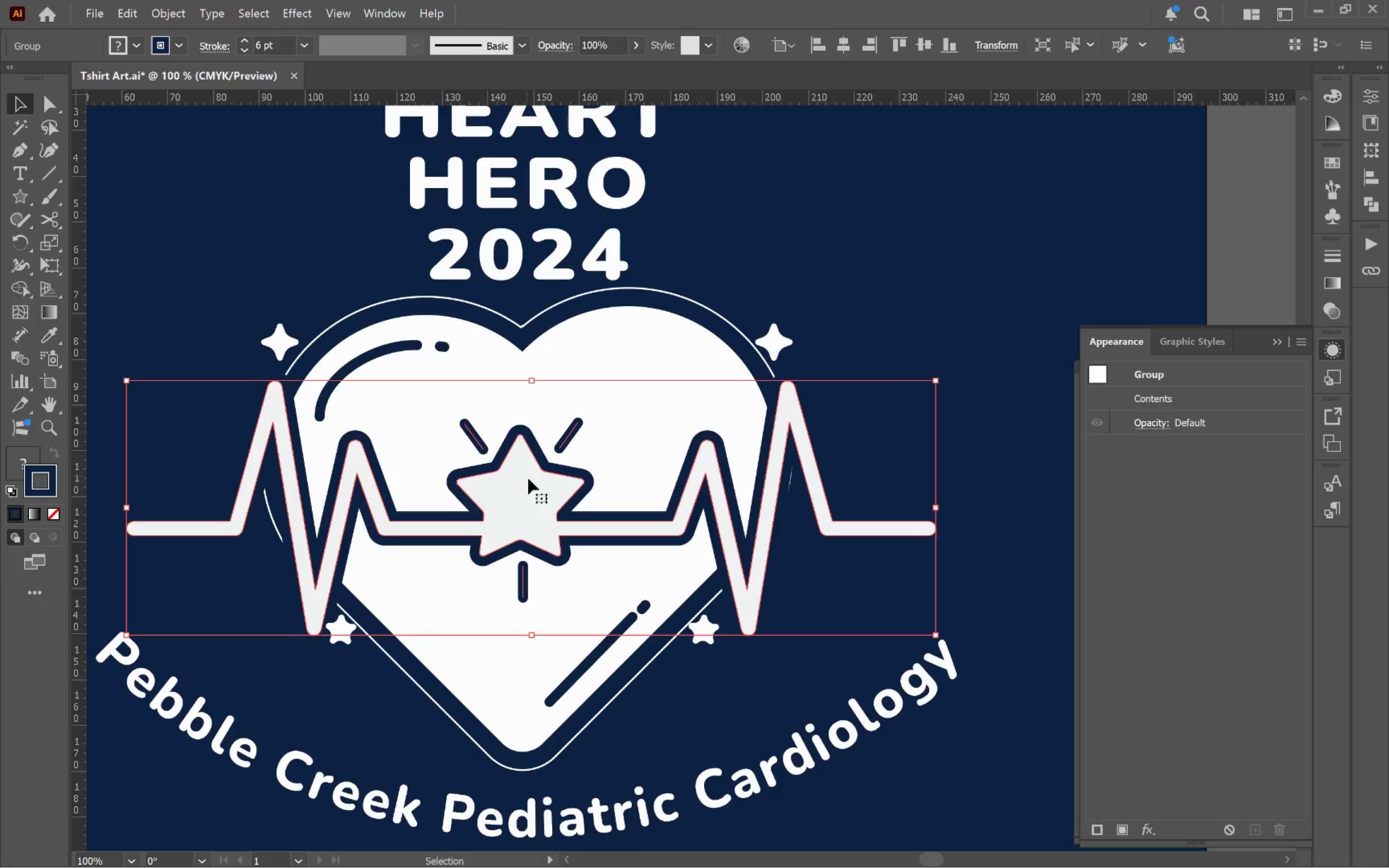 
hold_key(key=Space, duration=0.84)
 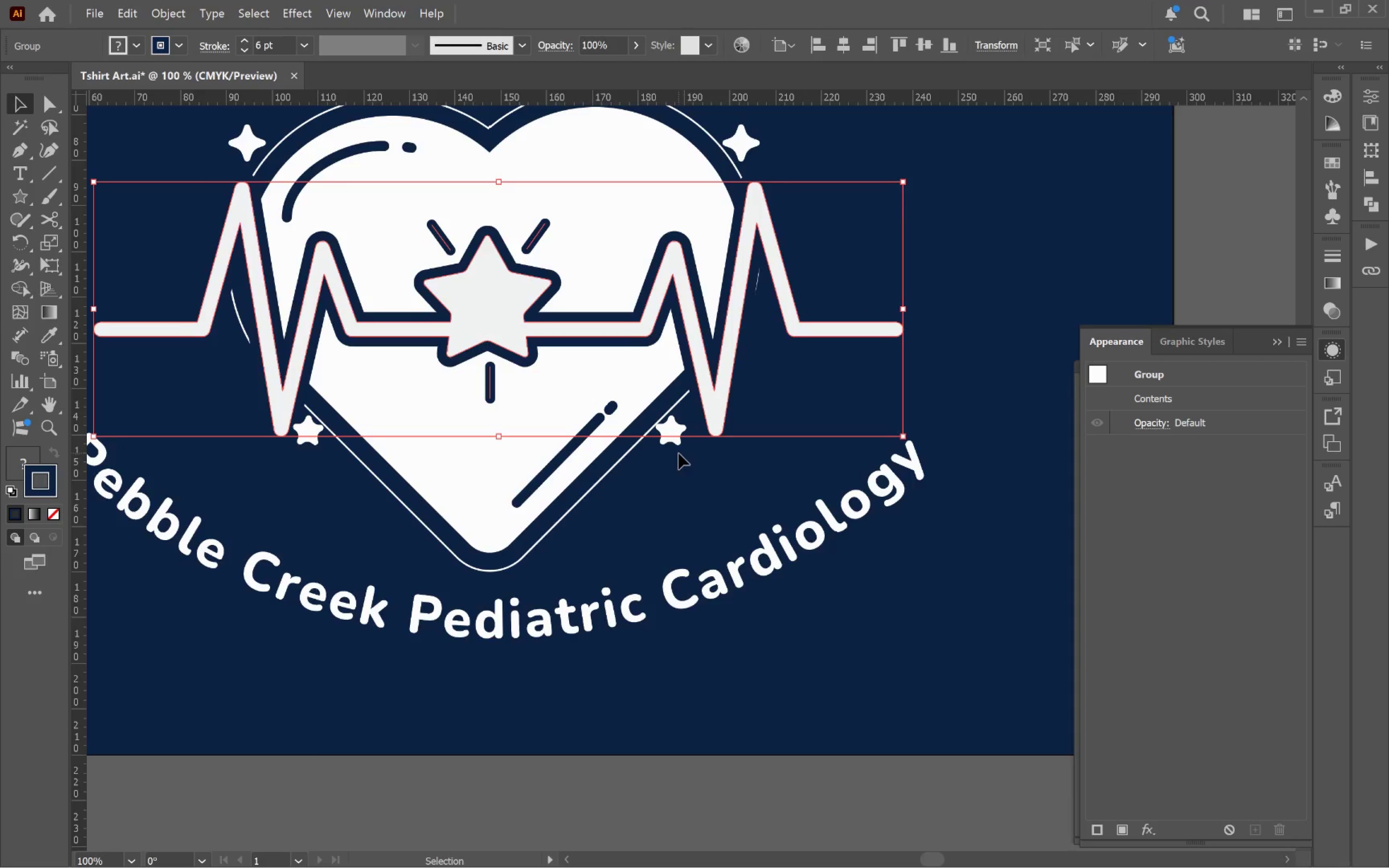 
left_click_drag(start_coordinate=[640, 576], to_coordinate=[607, 376])
 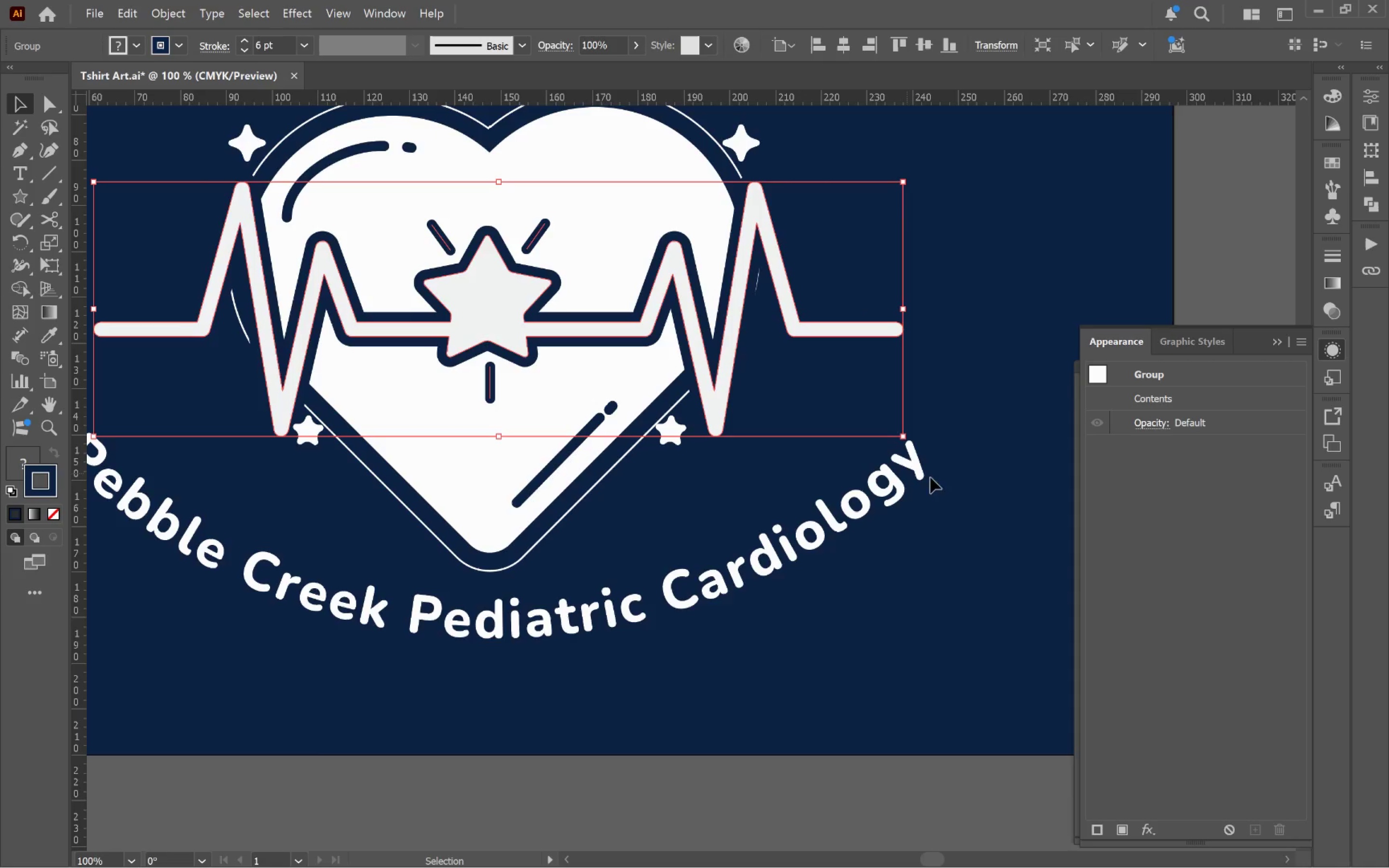 
left_click([980, 541])
 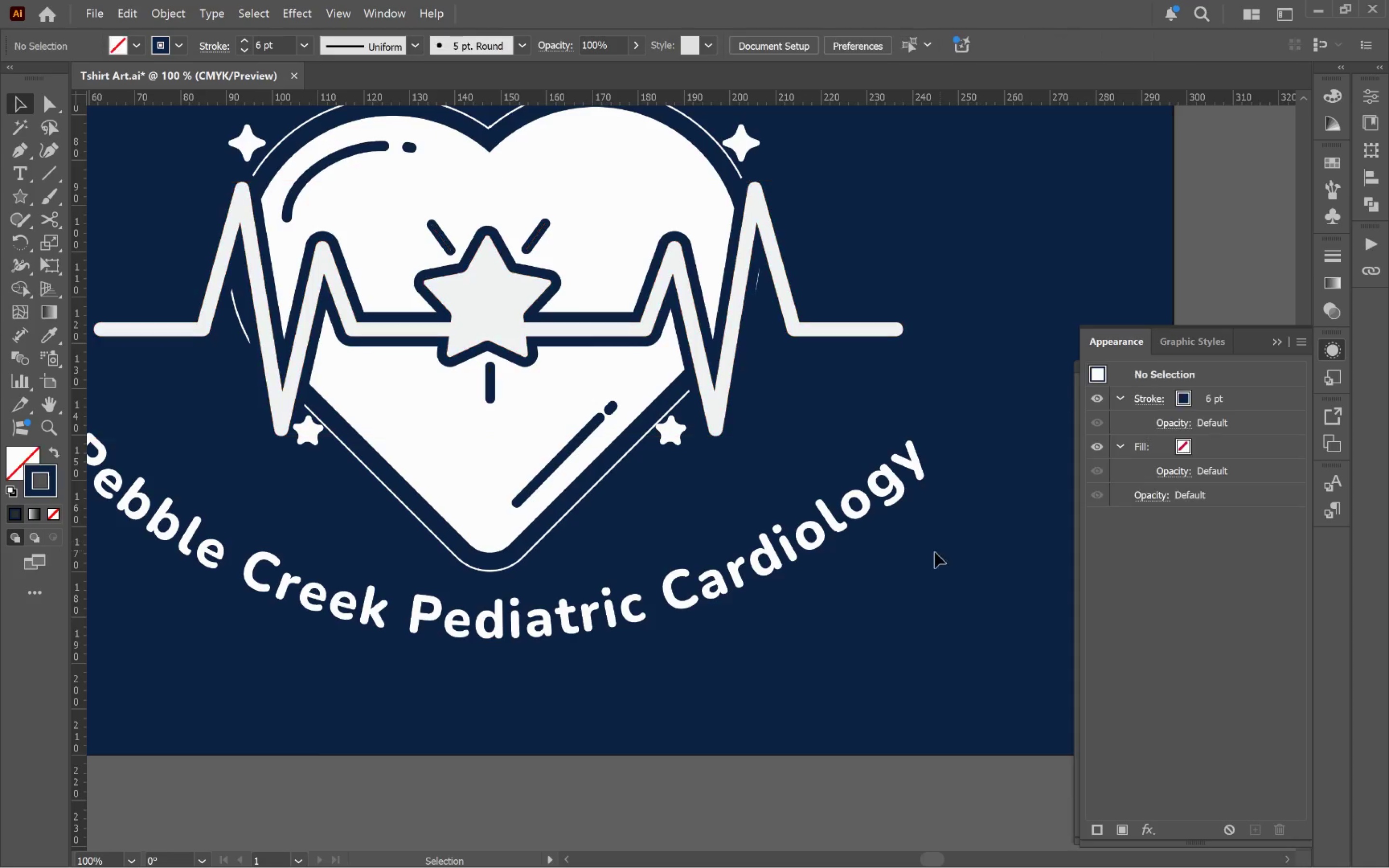 
hold_key(key=AltLeft, duration=0.64)
scroll: coordinate [902, 542], scroll_direction: down, amount: 1.0
 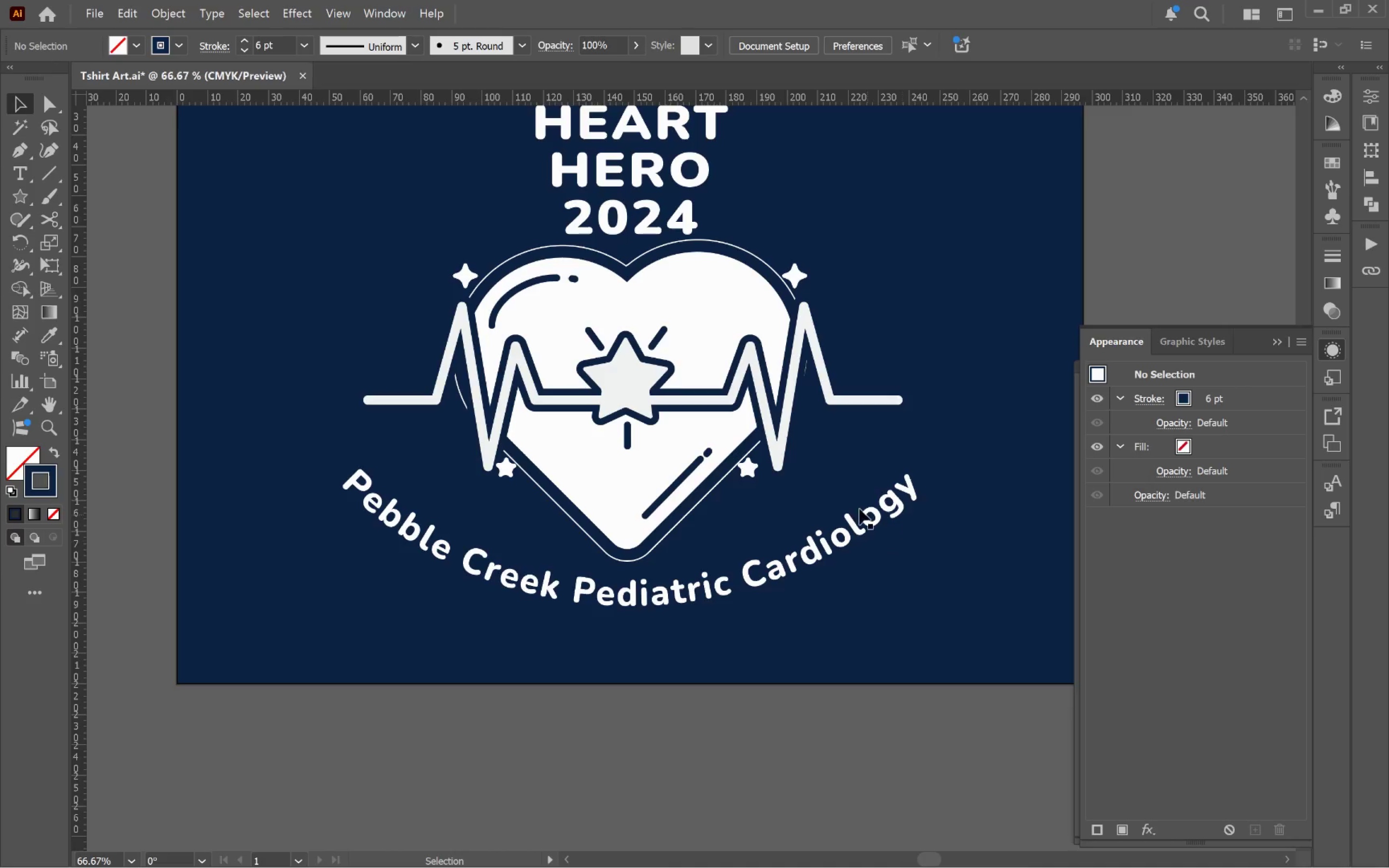 
hold_key(key=Space, duration=1.5)
 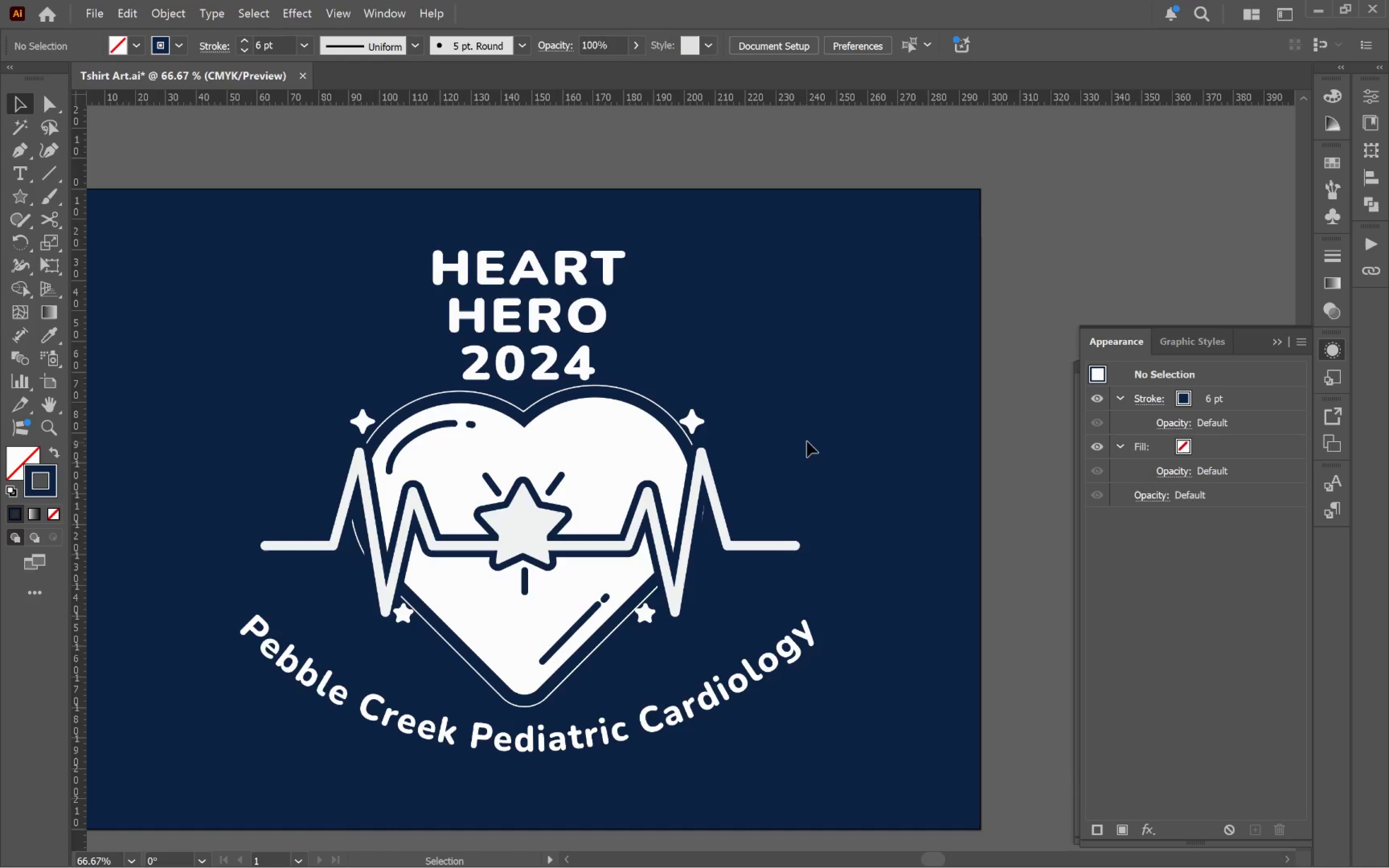 
left_click_drag(start_coordinate=[758, 452], to_coordinate=[654, 597])
 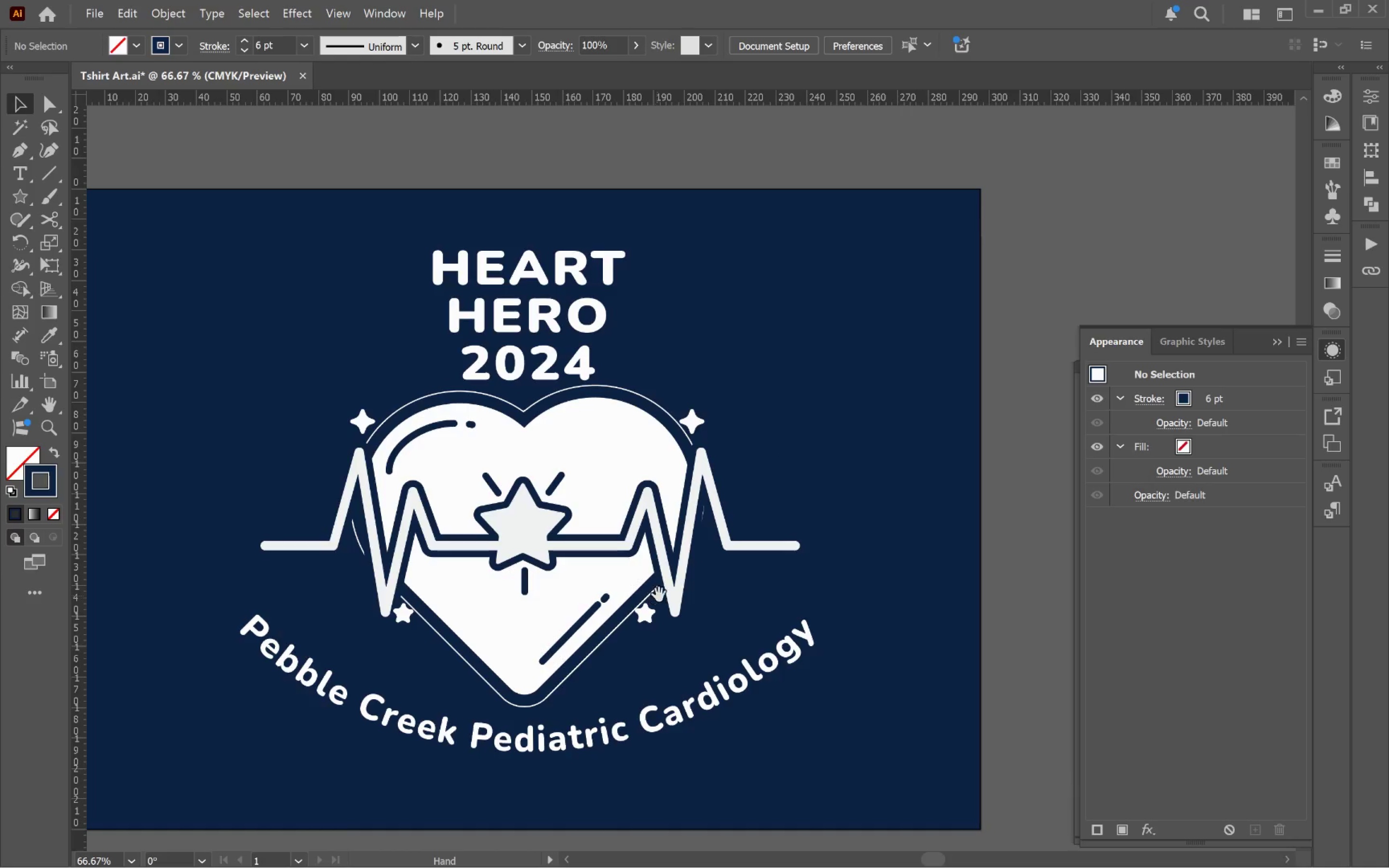 
key(Space)
 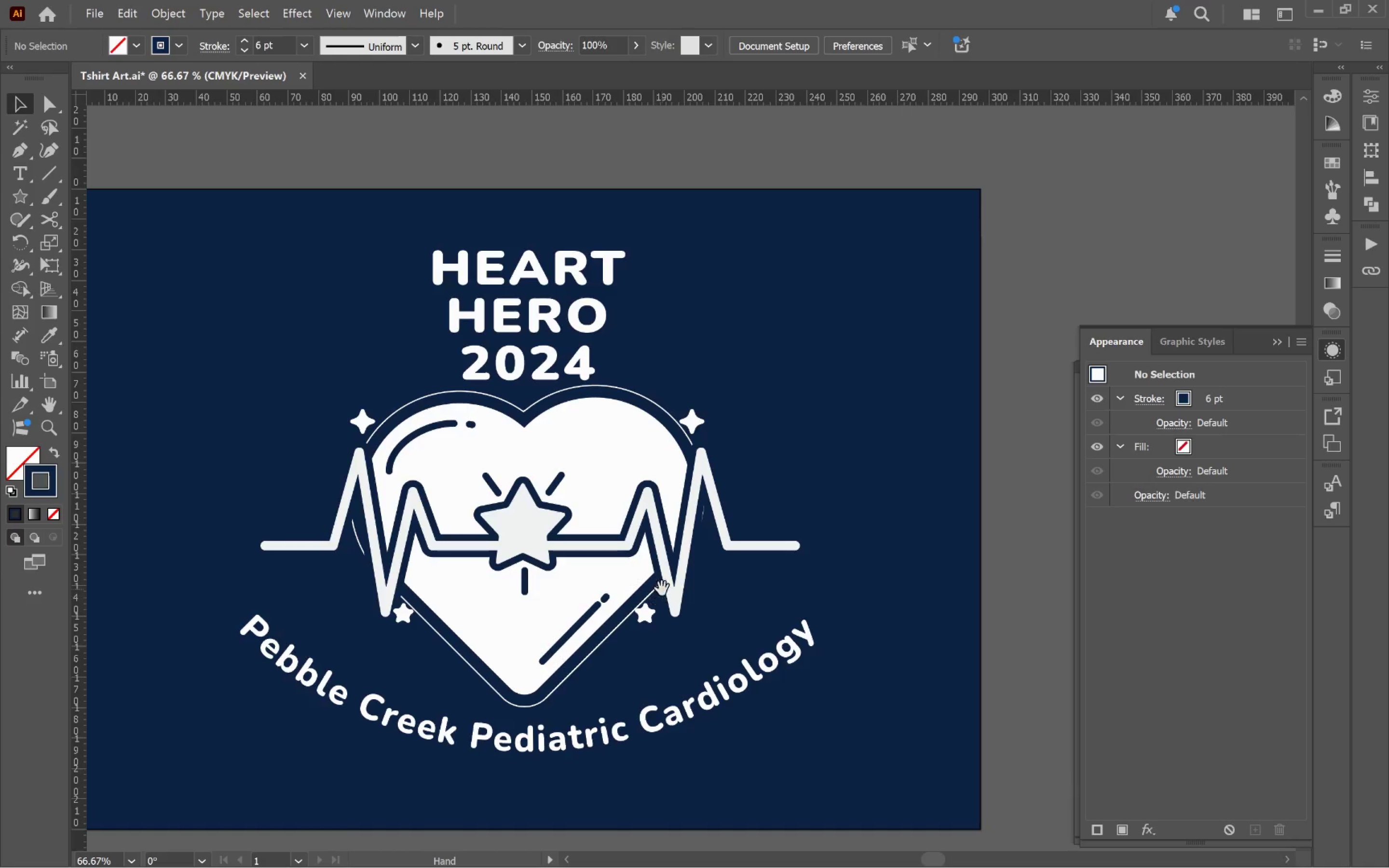 
key(Space)
 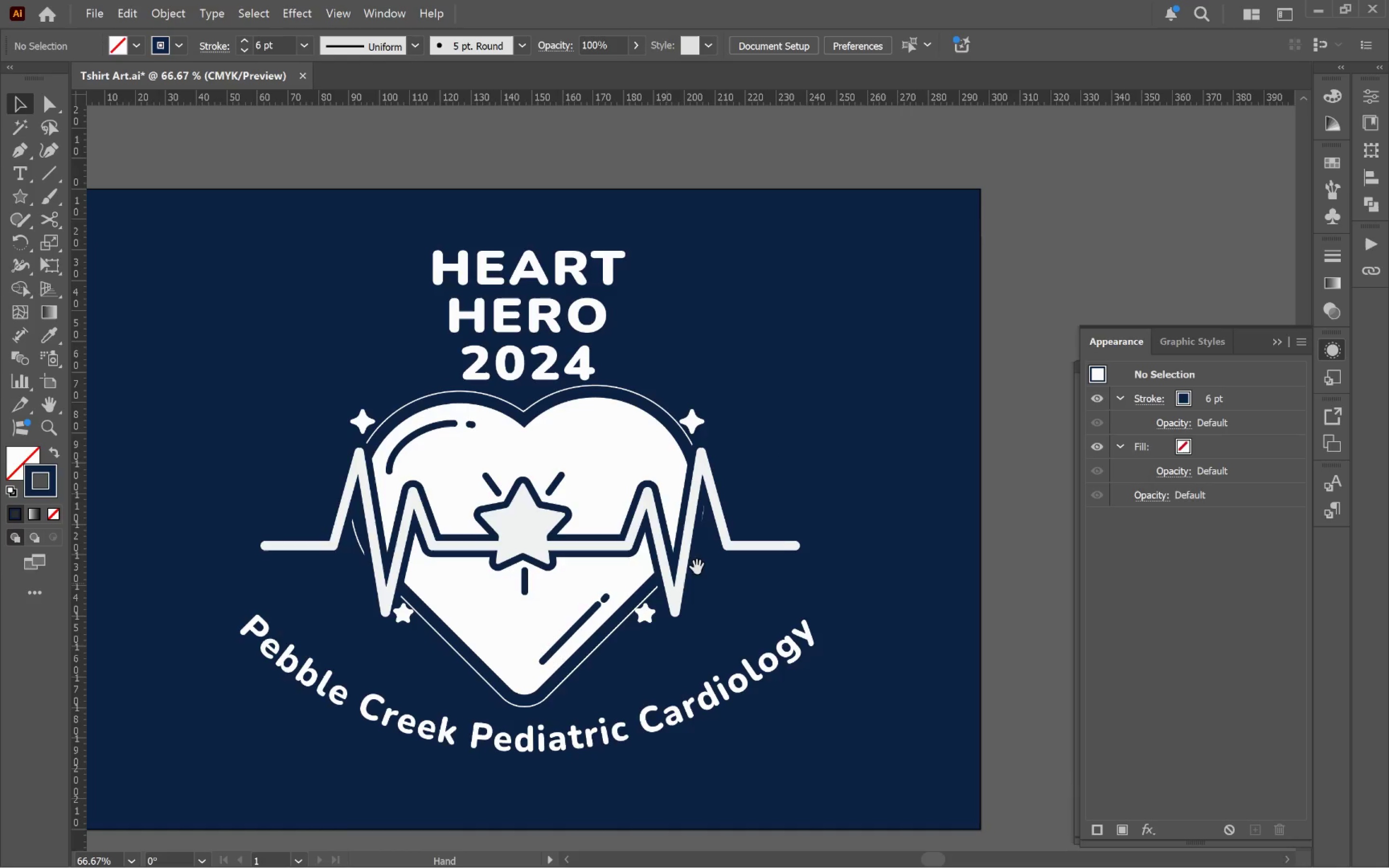 
key(Space)
 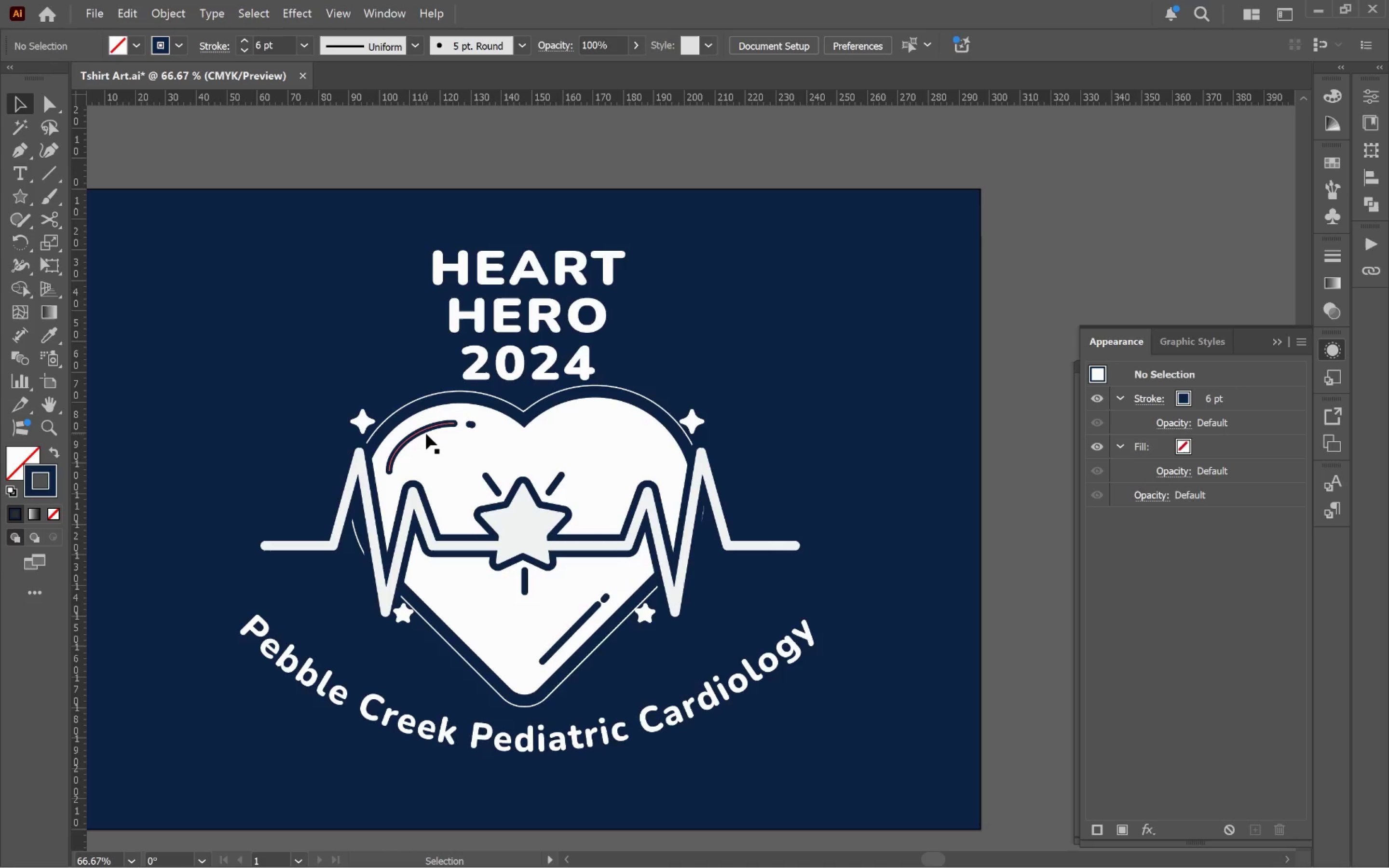 
wait(9.61)
 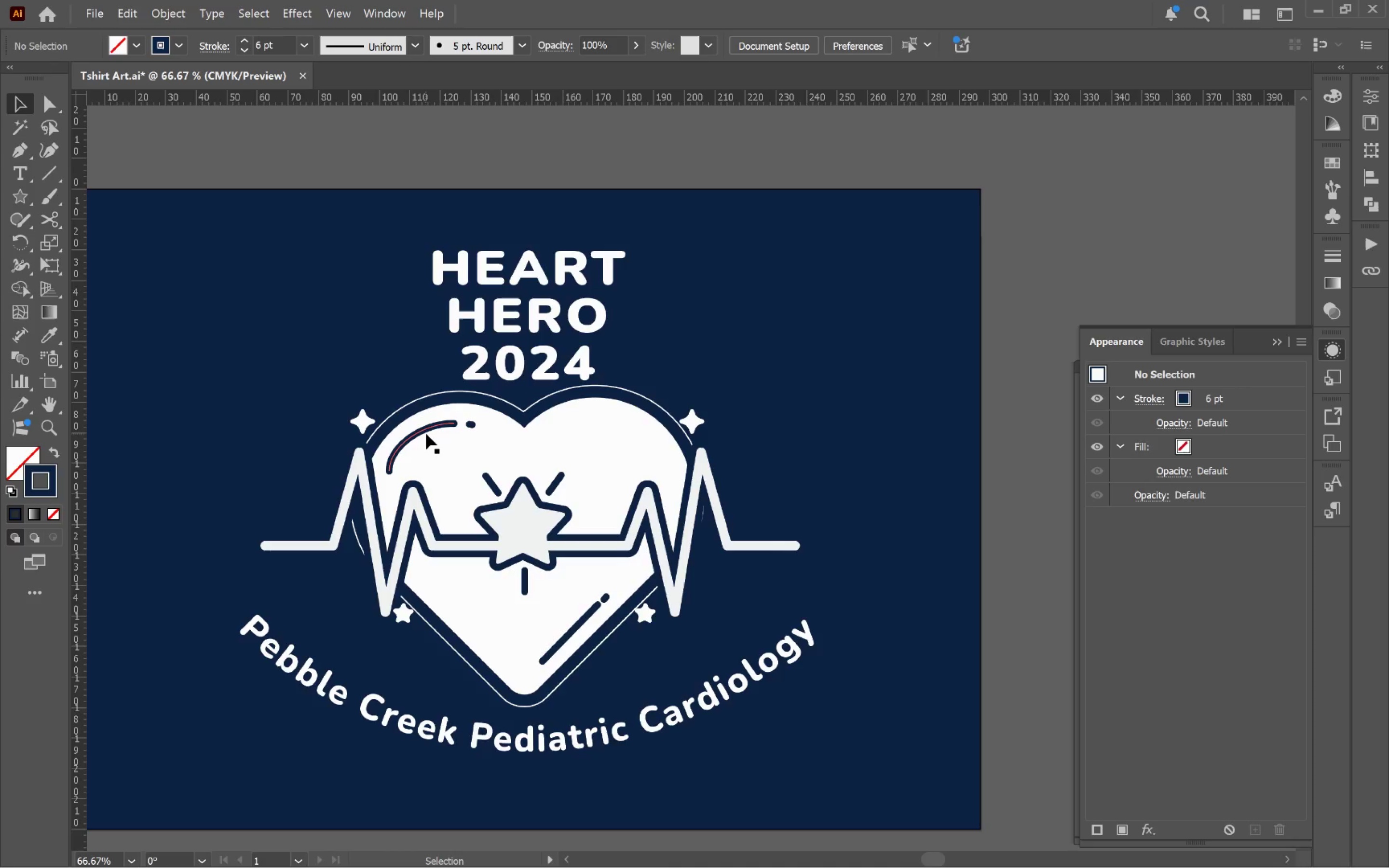 
hold_key(key=AltLeft, duration=0.73)
scroll: coordinate [425, 434], scroll_direction: none, amount: 0.0
 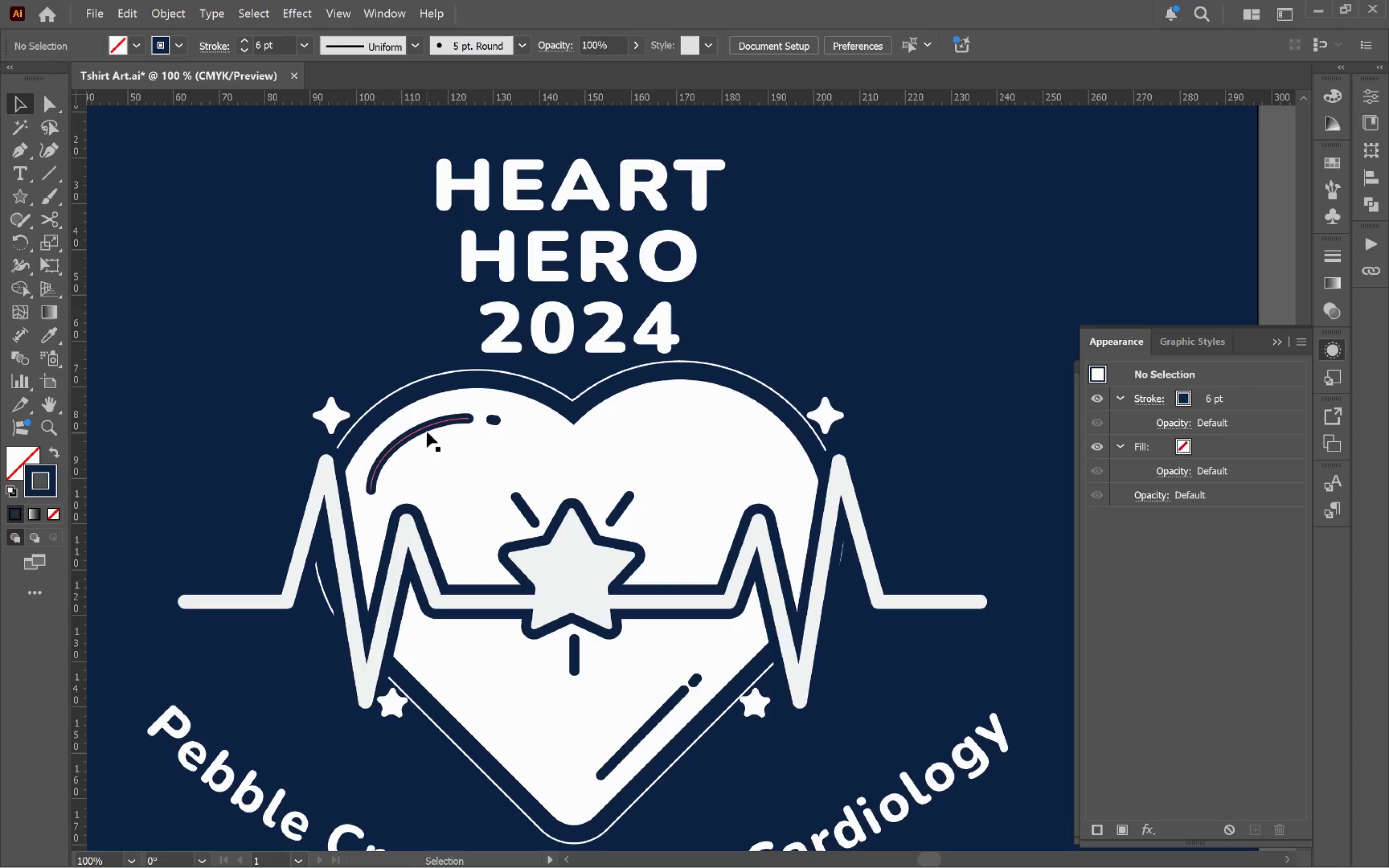 
left_click([427, 430])
 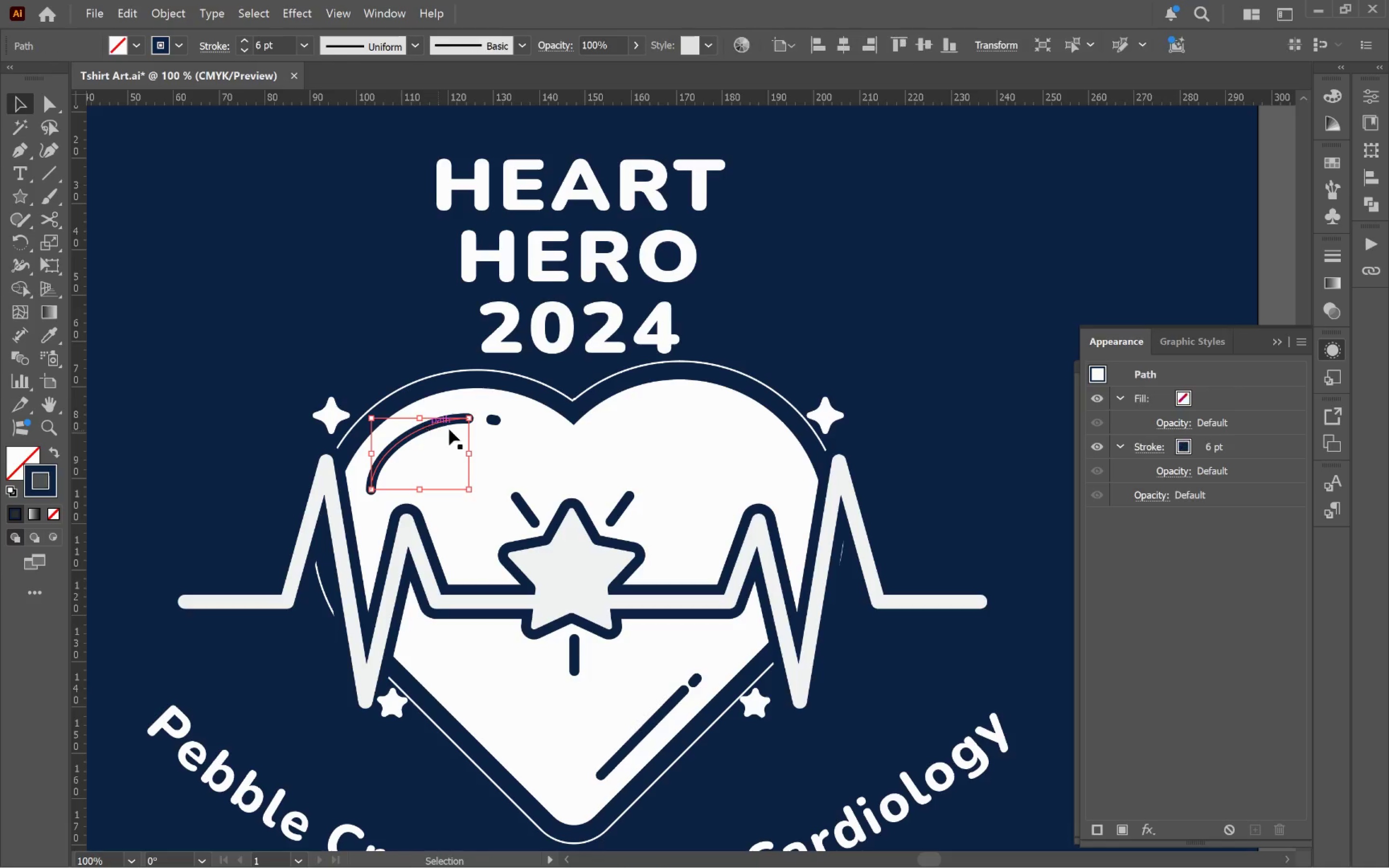 
hold_key(key=ShiftLeft, duration=0.75)
left_click([497, 422])
 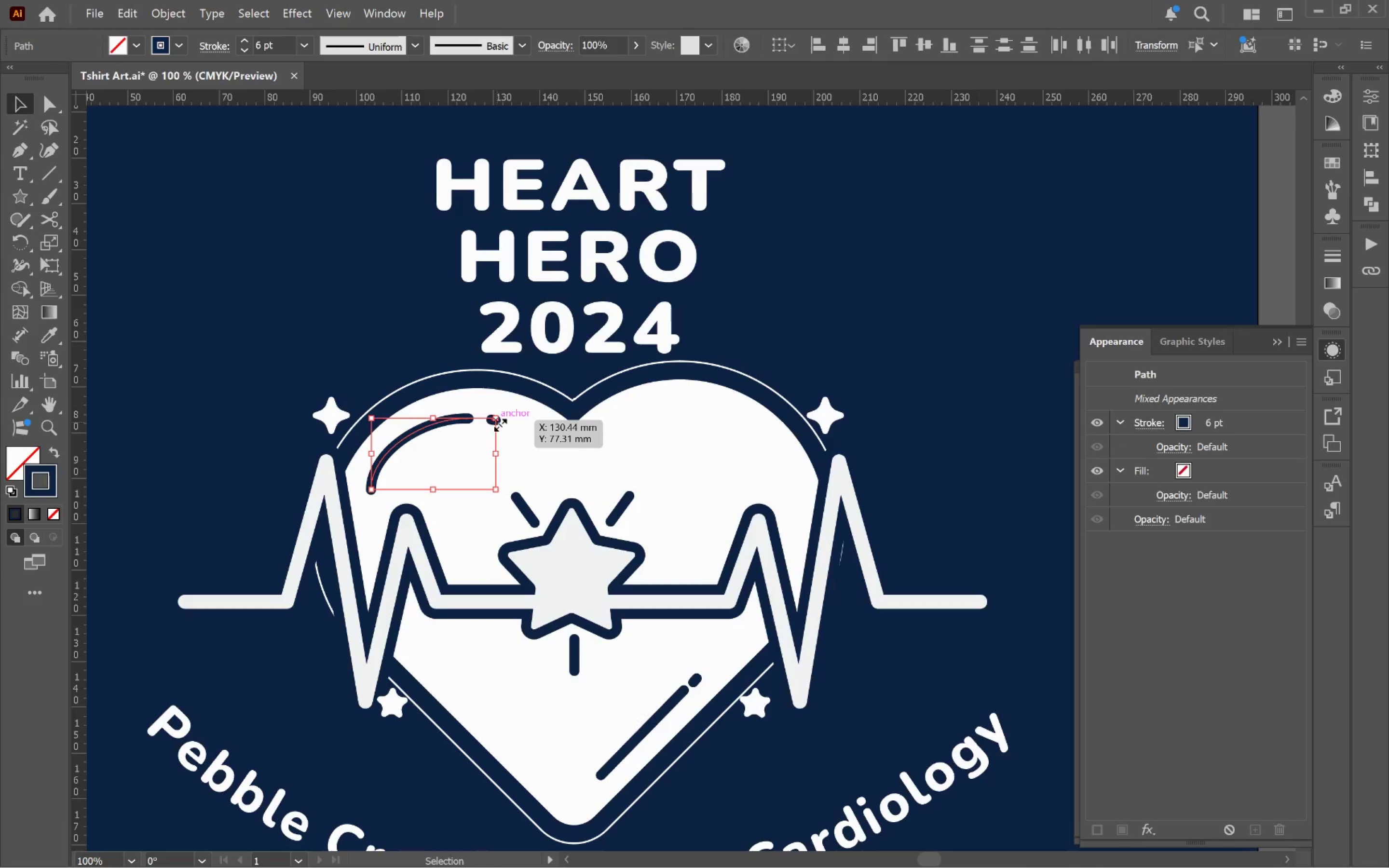 
key(Control+F)
 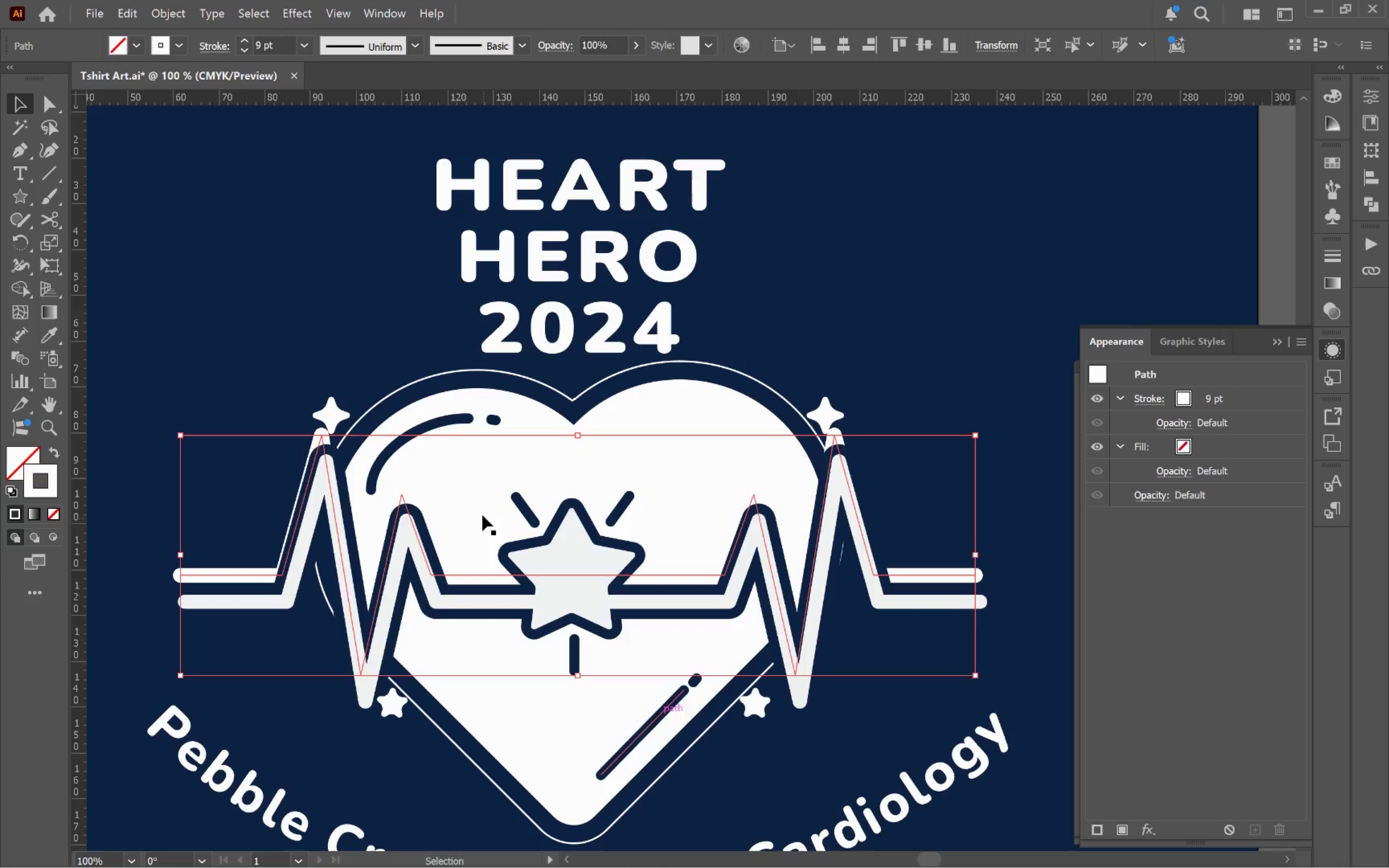 
key(Control+Z)
 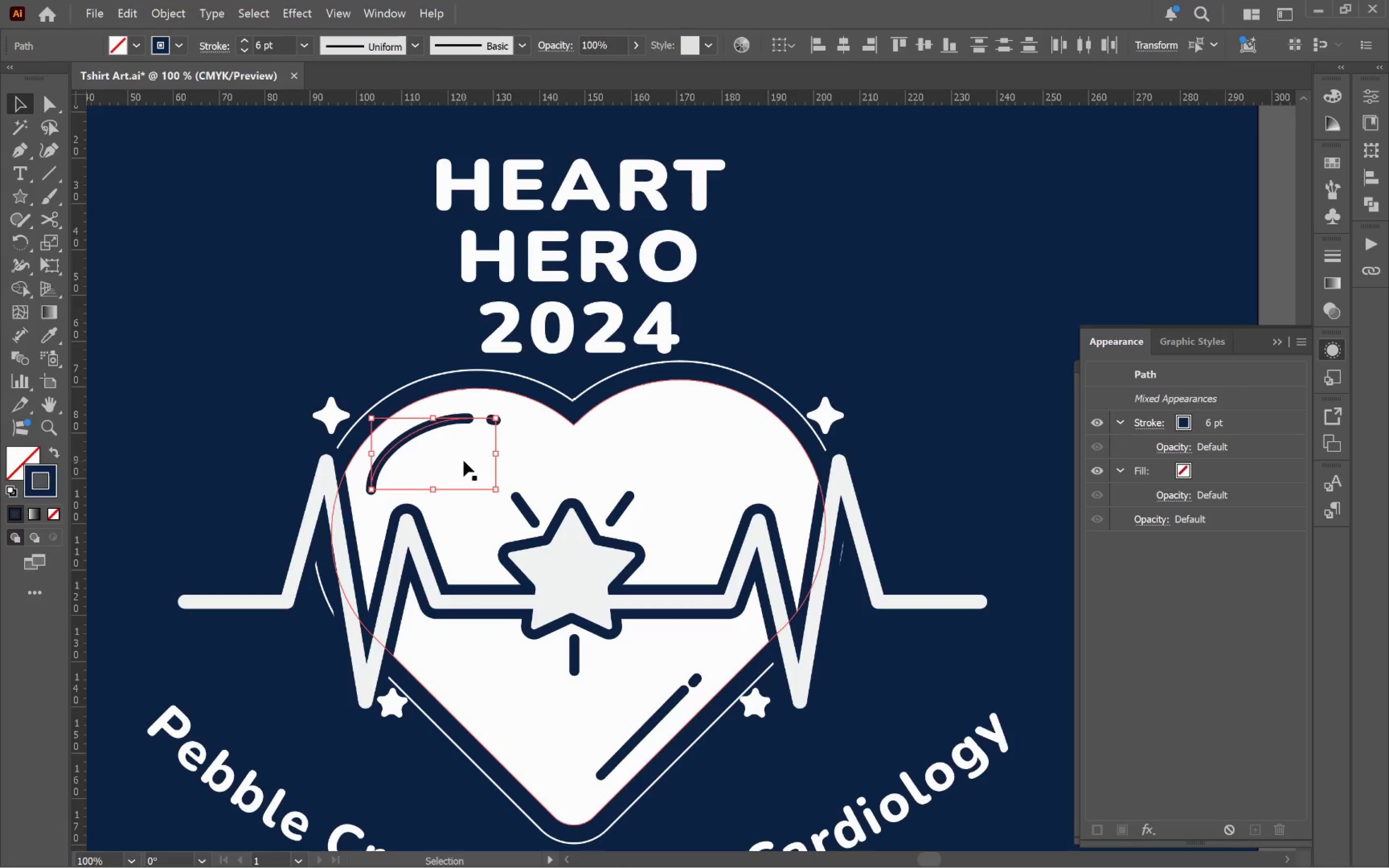 
left_click([463, 461])
 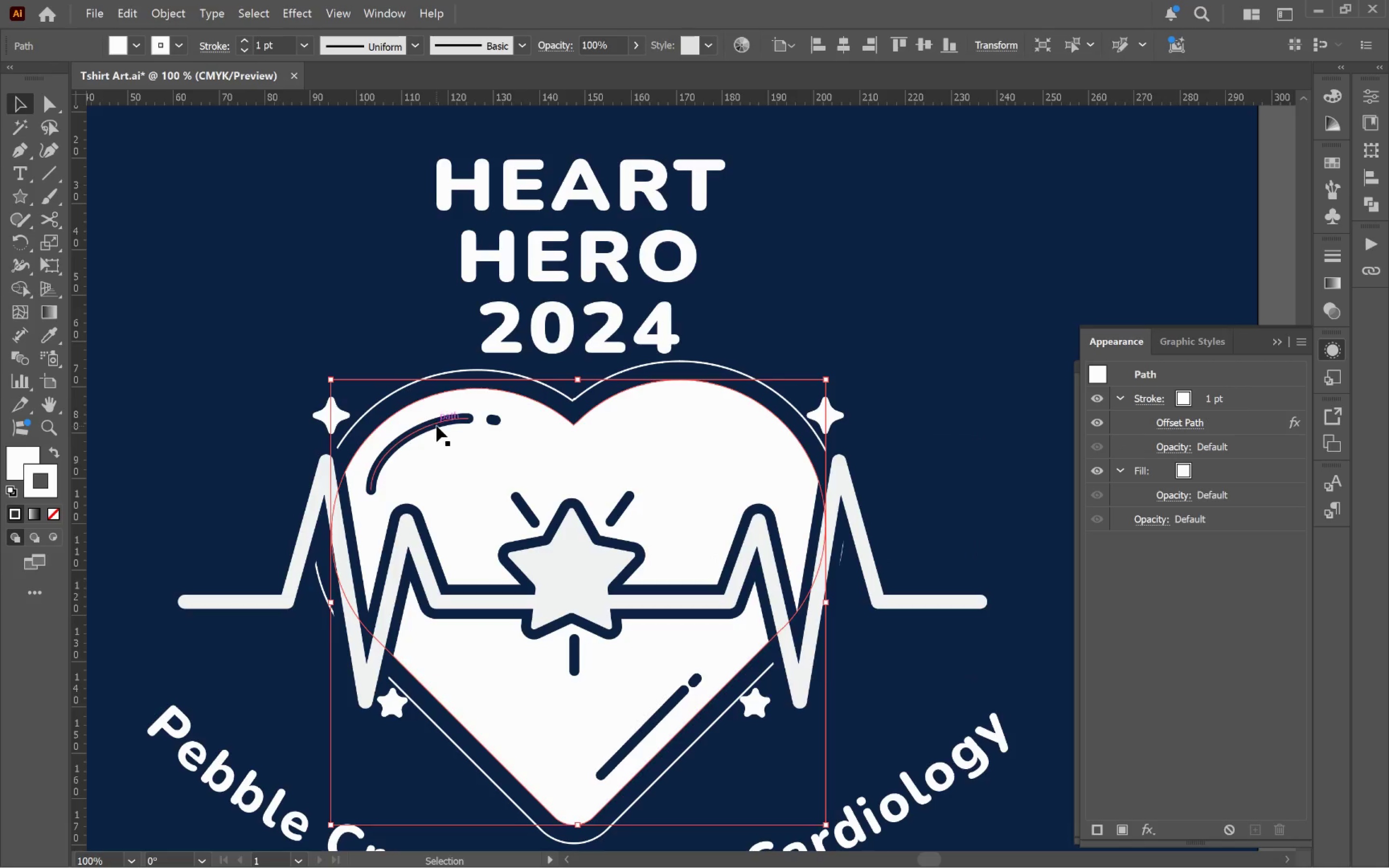 
left_click([436, 426])
 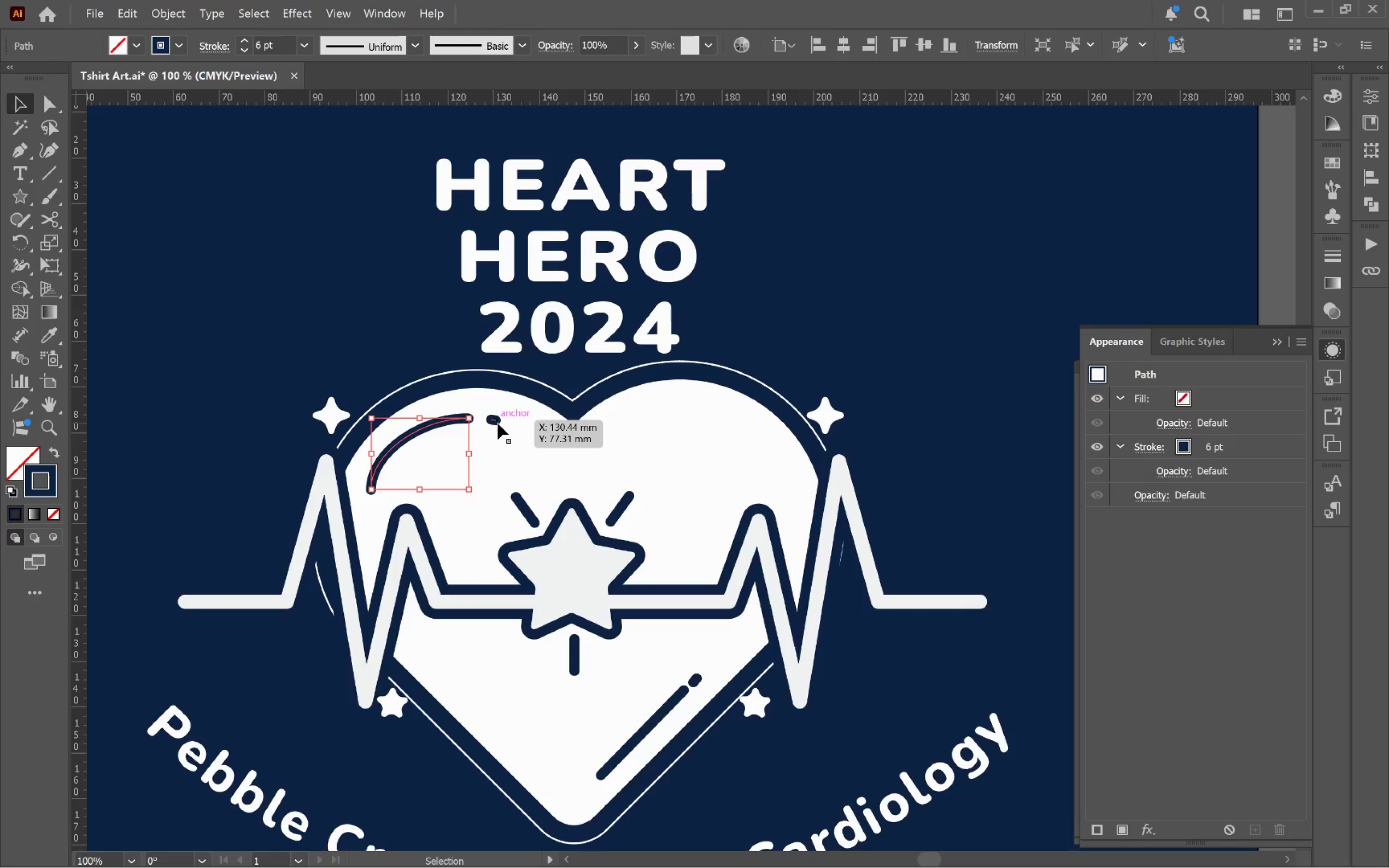 
hold_key(key=ShiftLeft, duration=0.53)
left_click([498, 423])
 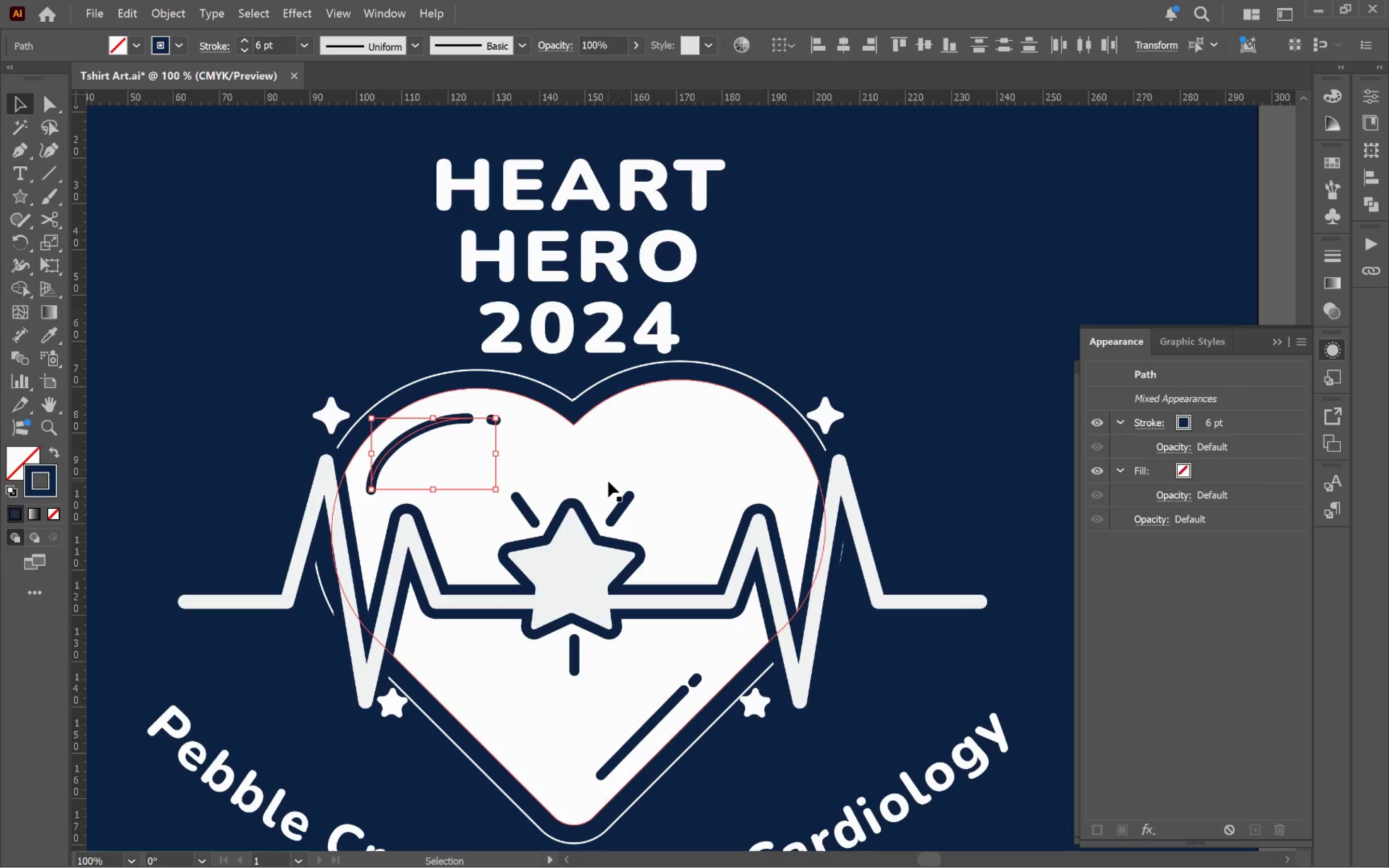 
key(Control+G)
 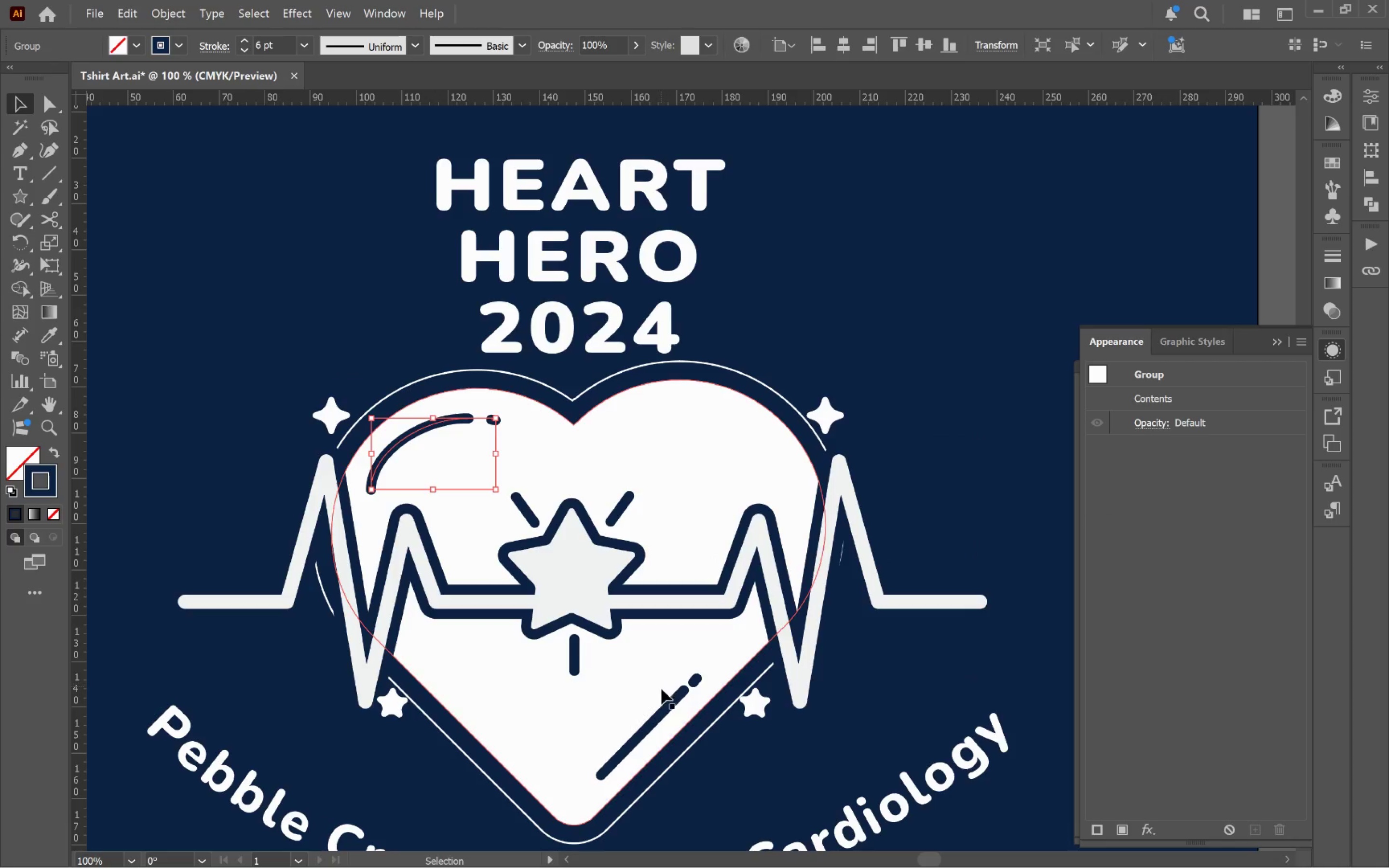 
hold_key(key=ShiftLeft, duration=1.74)
left_click([667, 706])
 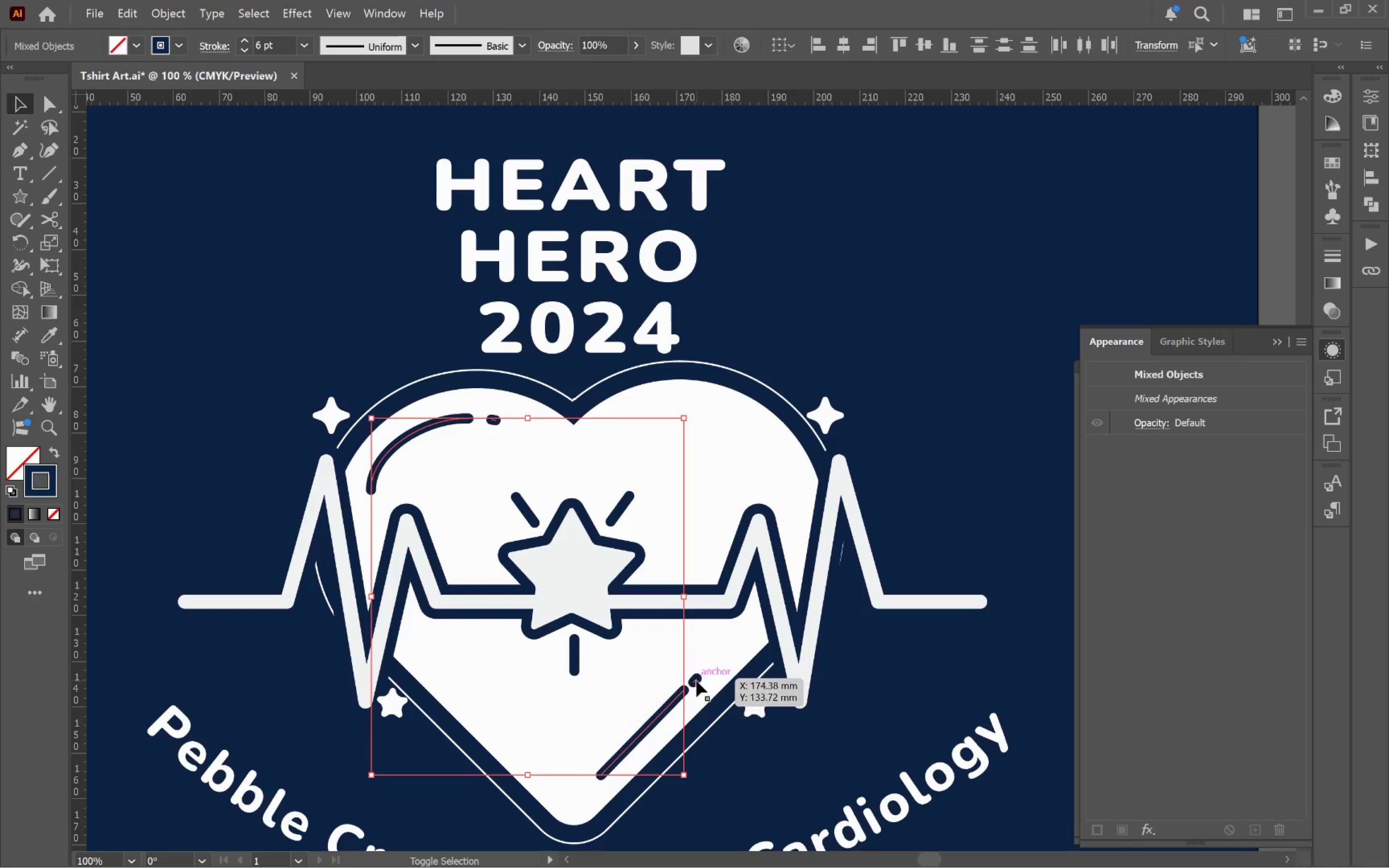 
left_click([696, 681])
 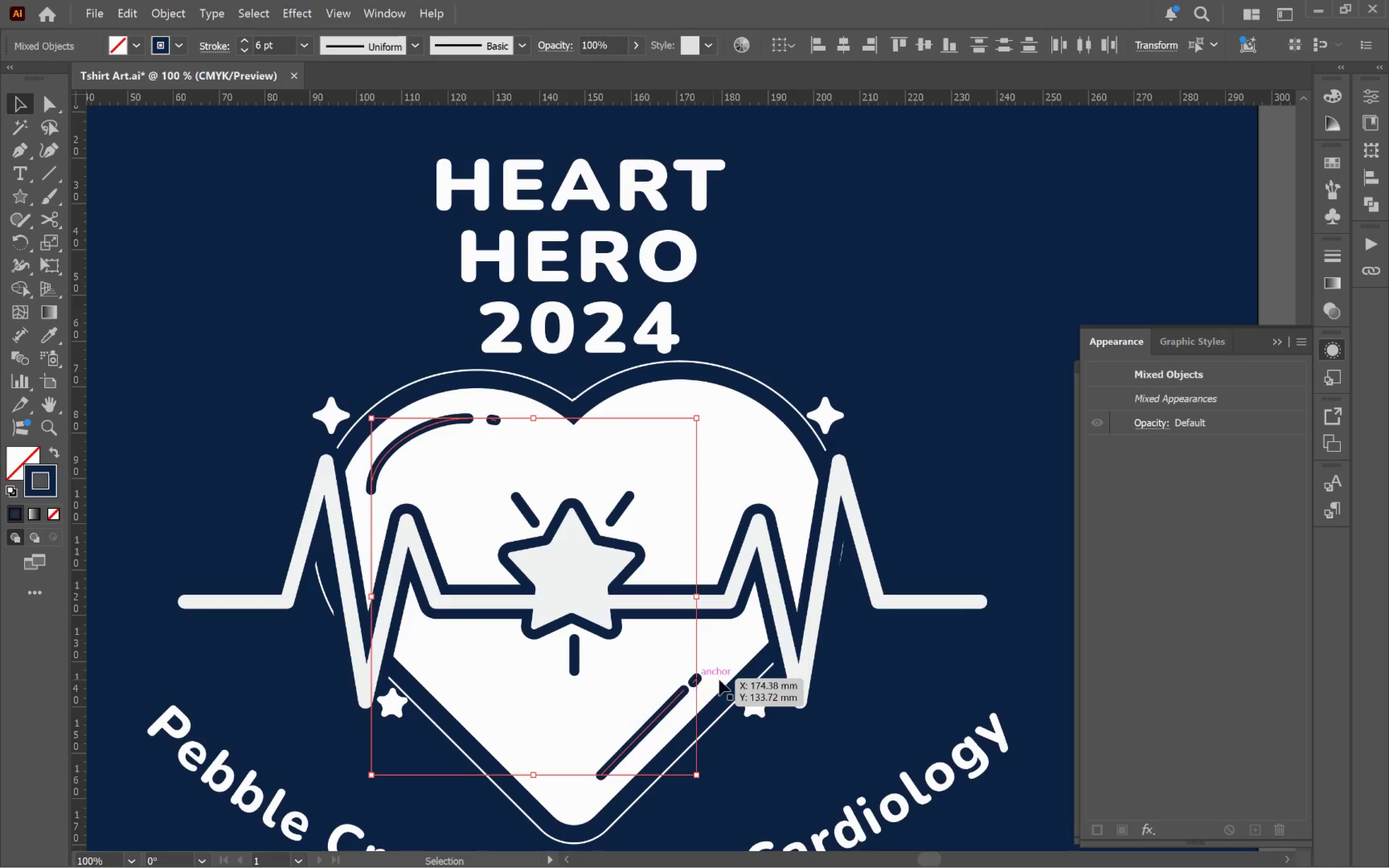 
key(Control+G)